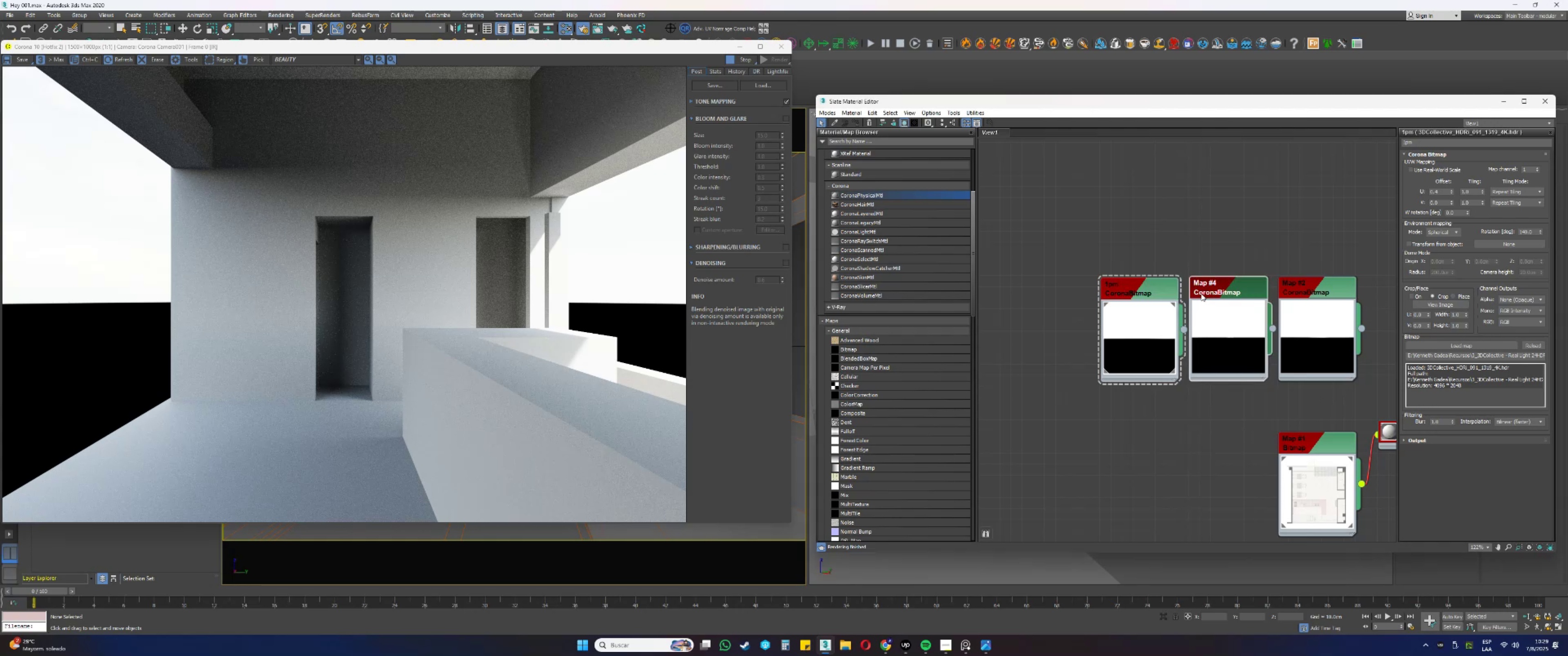 
right_click([1201, 293])
 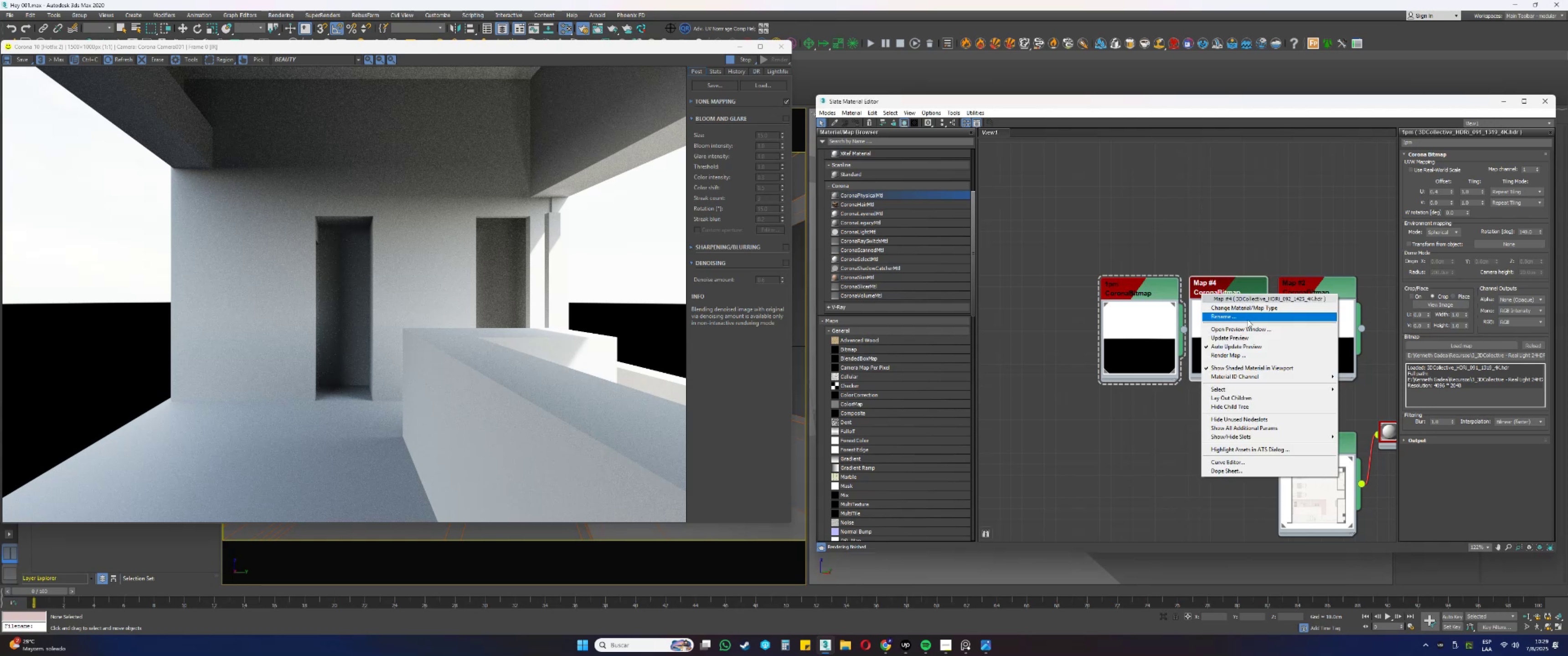 
left_click([1244, 320])
 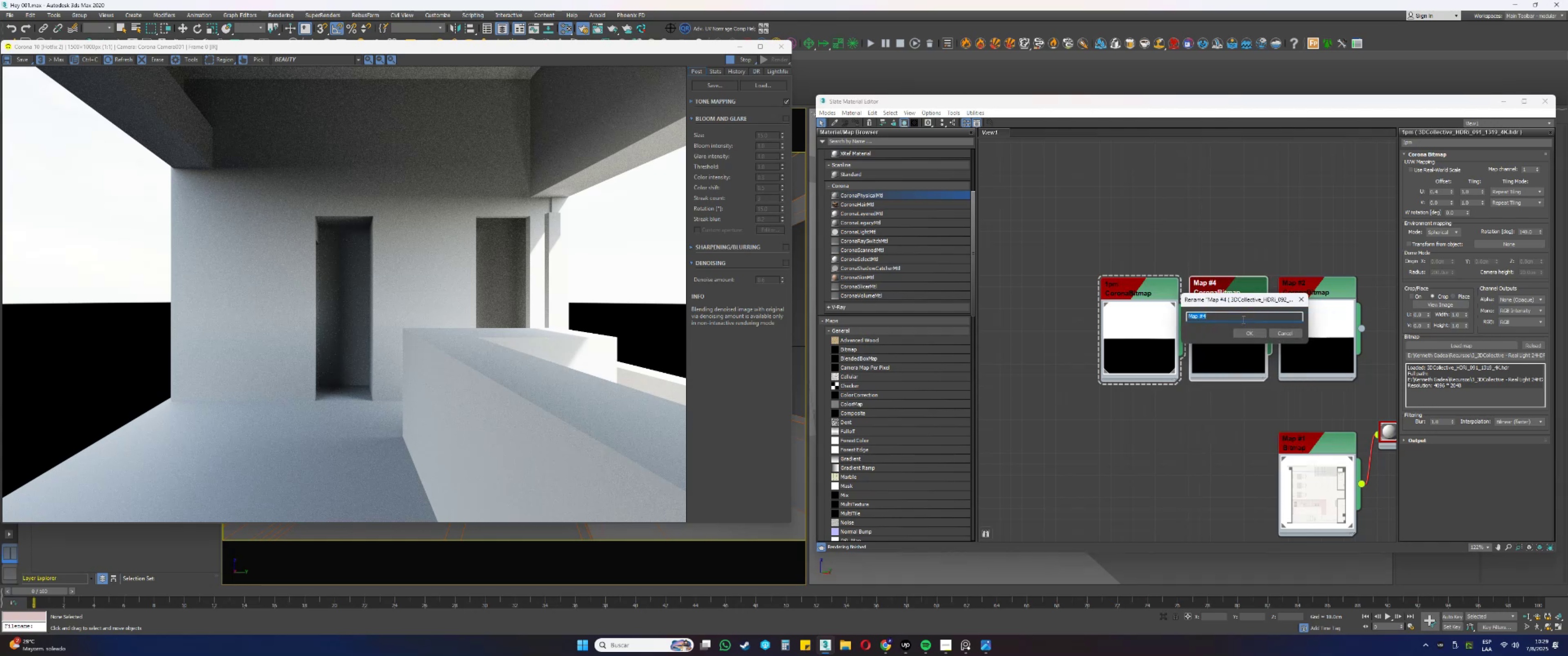 
type(2.45pm)
 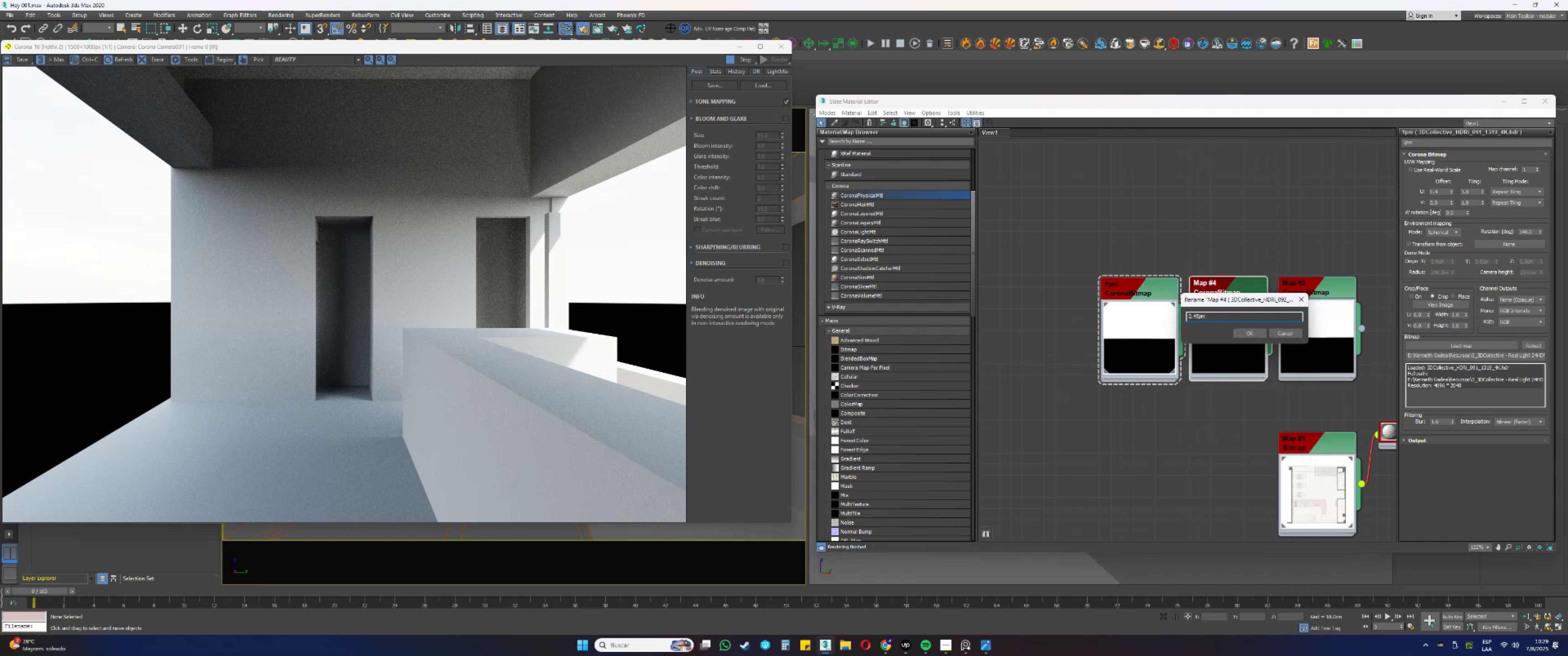 
key(Enter)
 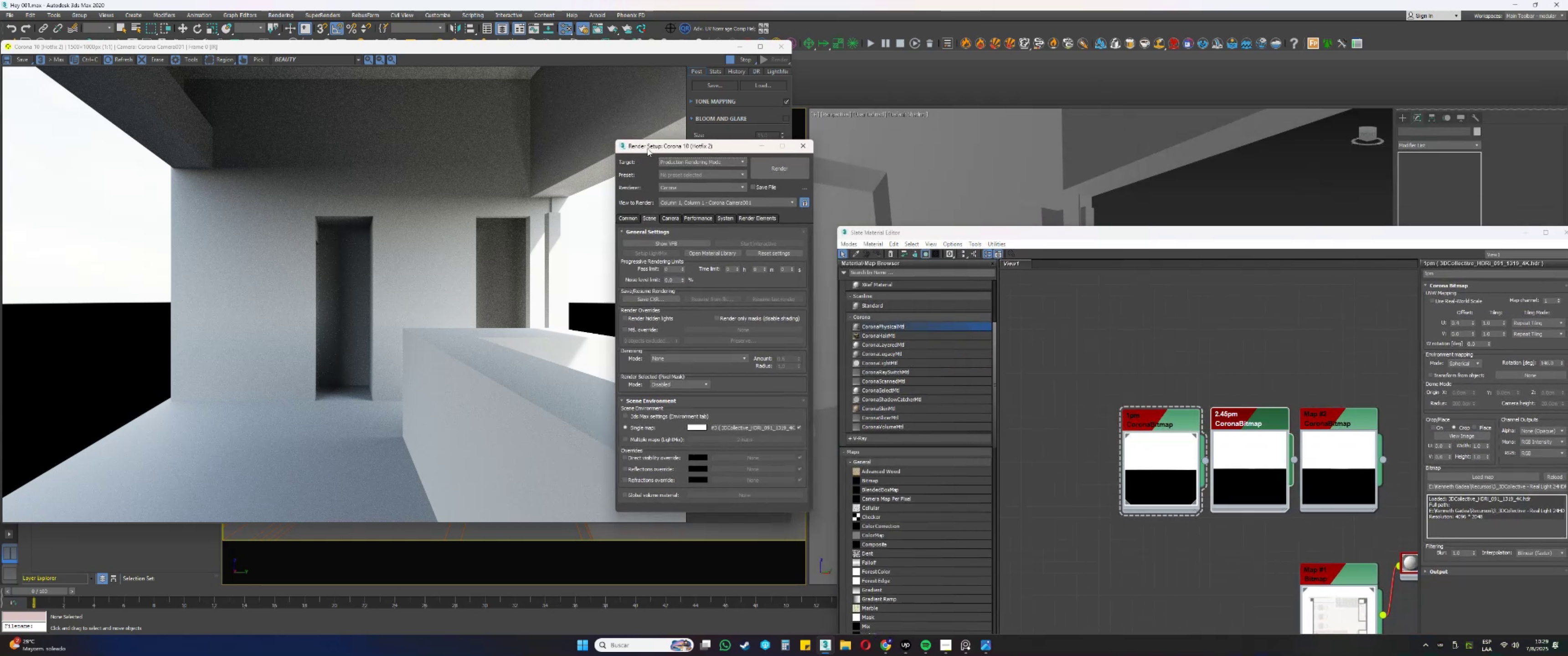 
wait(10.32)
 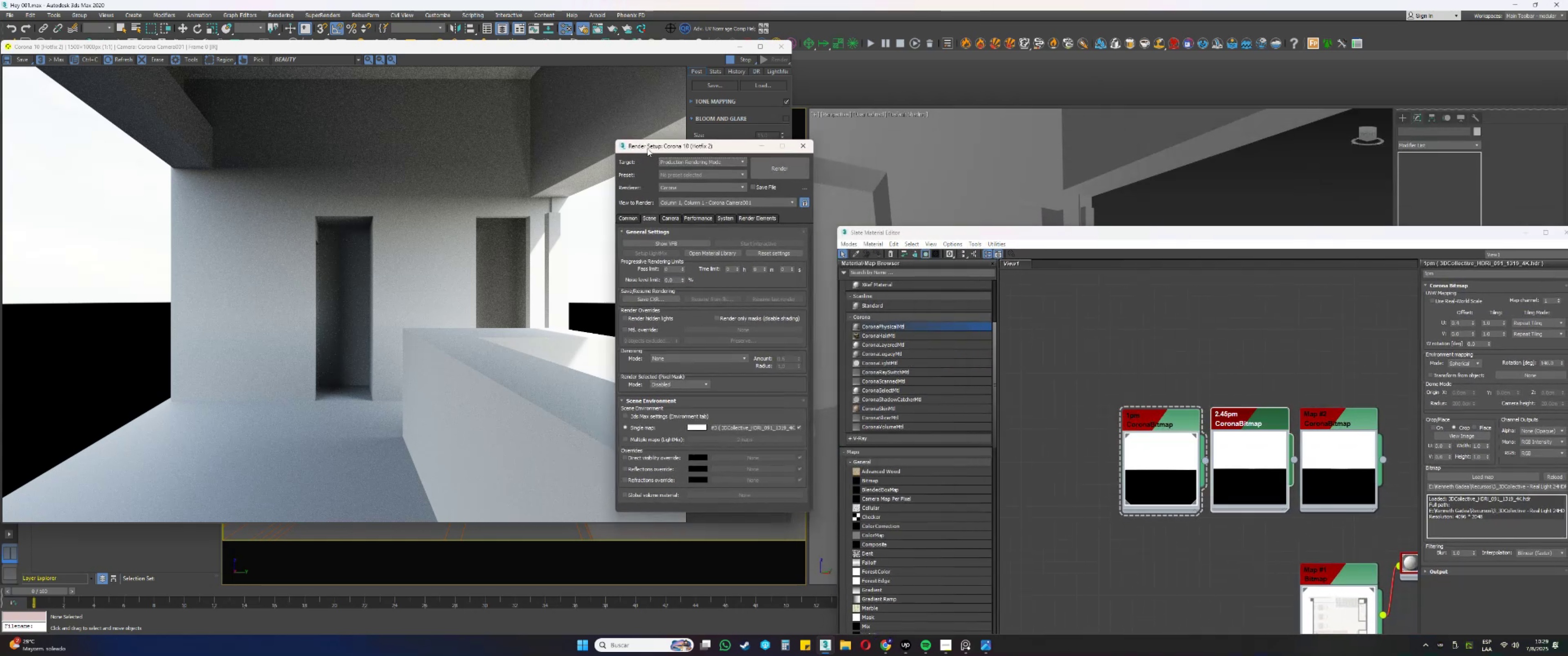 
left_click([688, 355])
 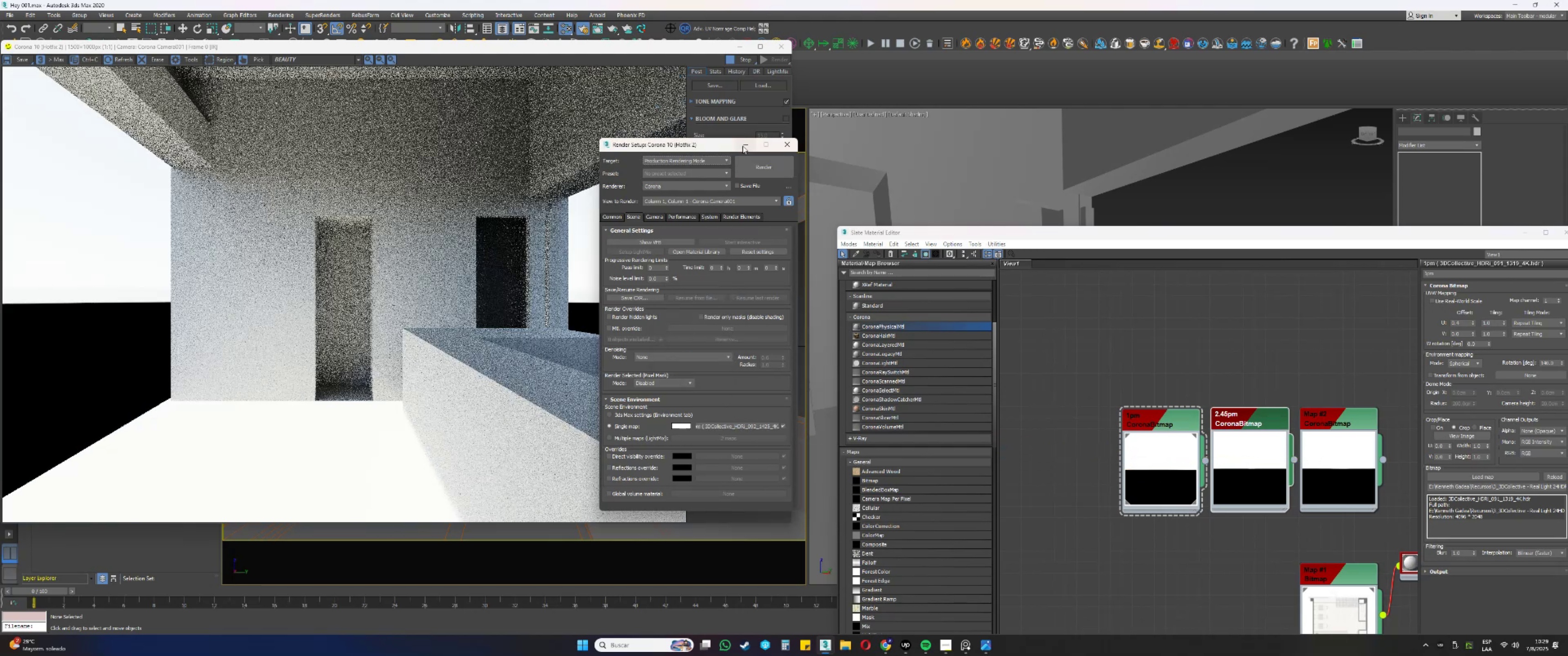 
left_click([743, 146])
 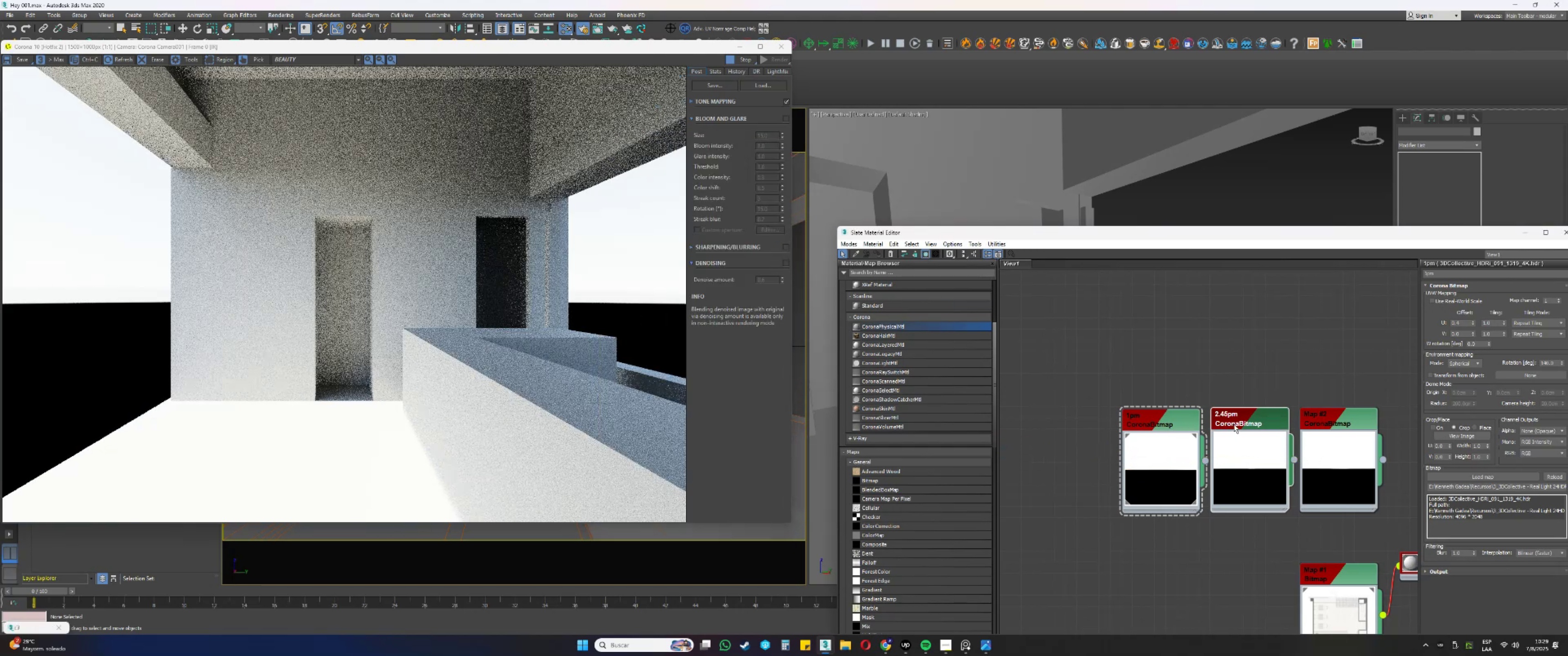 
double_click([1236, 423])
 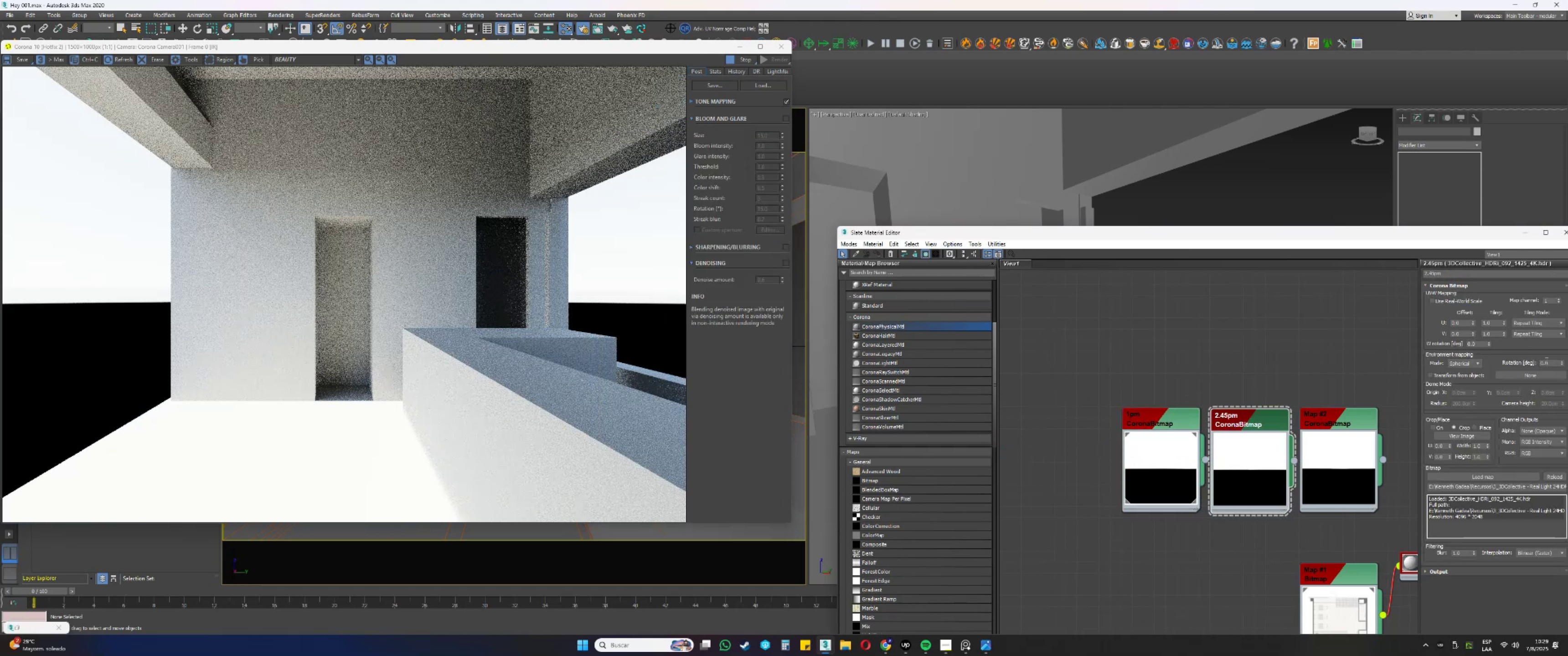 
double_click([1552, 366])
 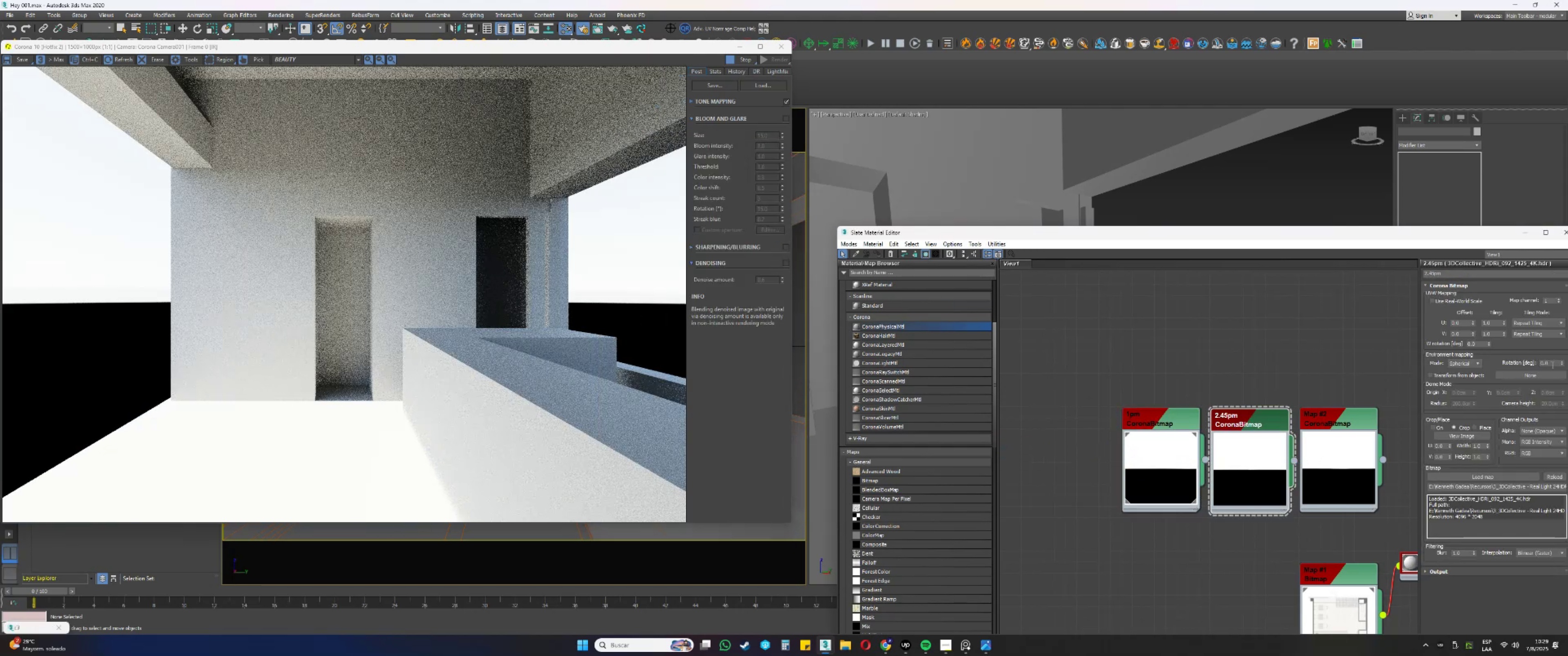 
triple_click([1551, 364])
 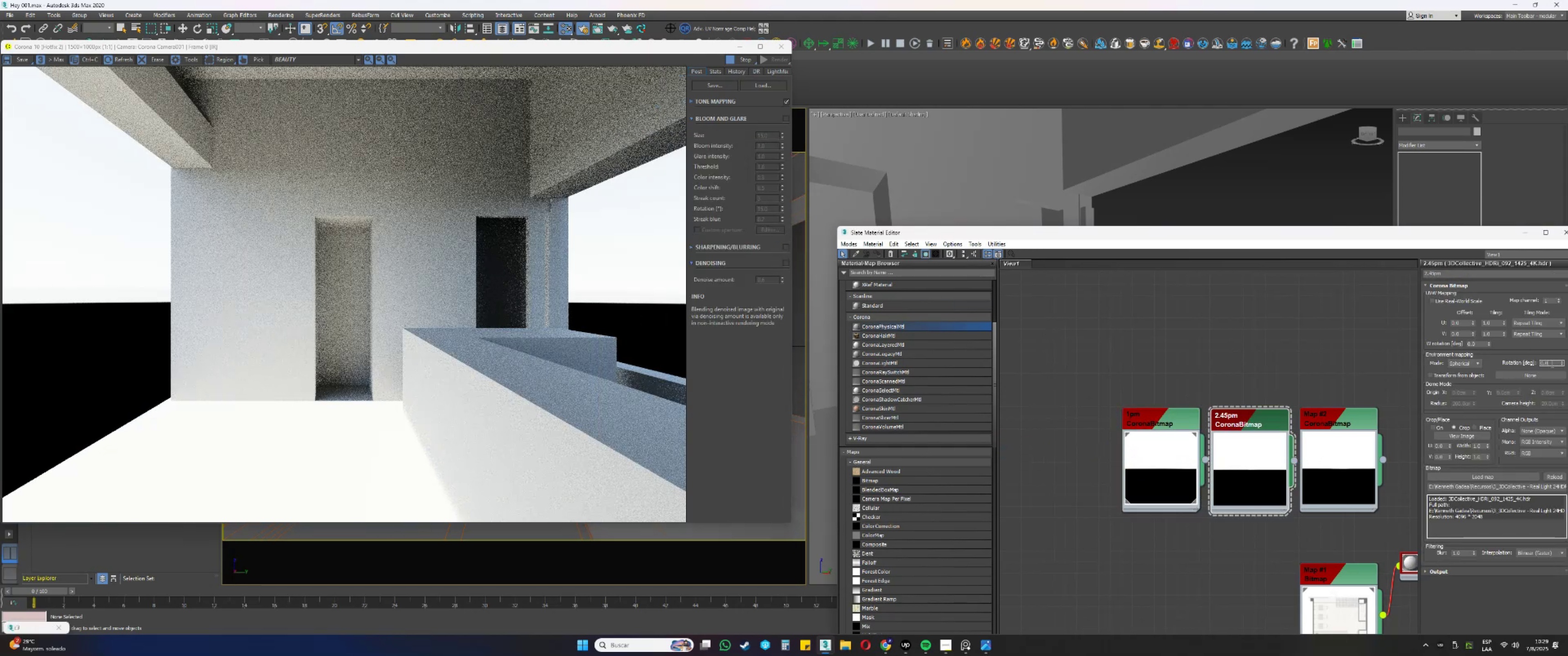 
triple_click([1551, 364])
 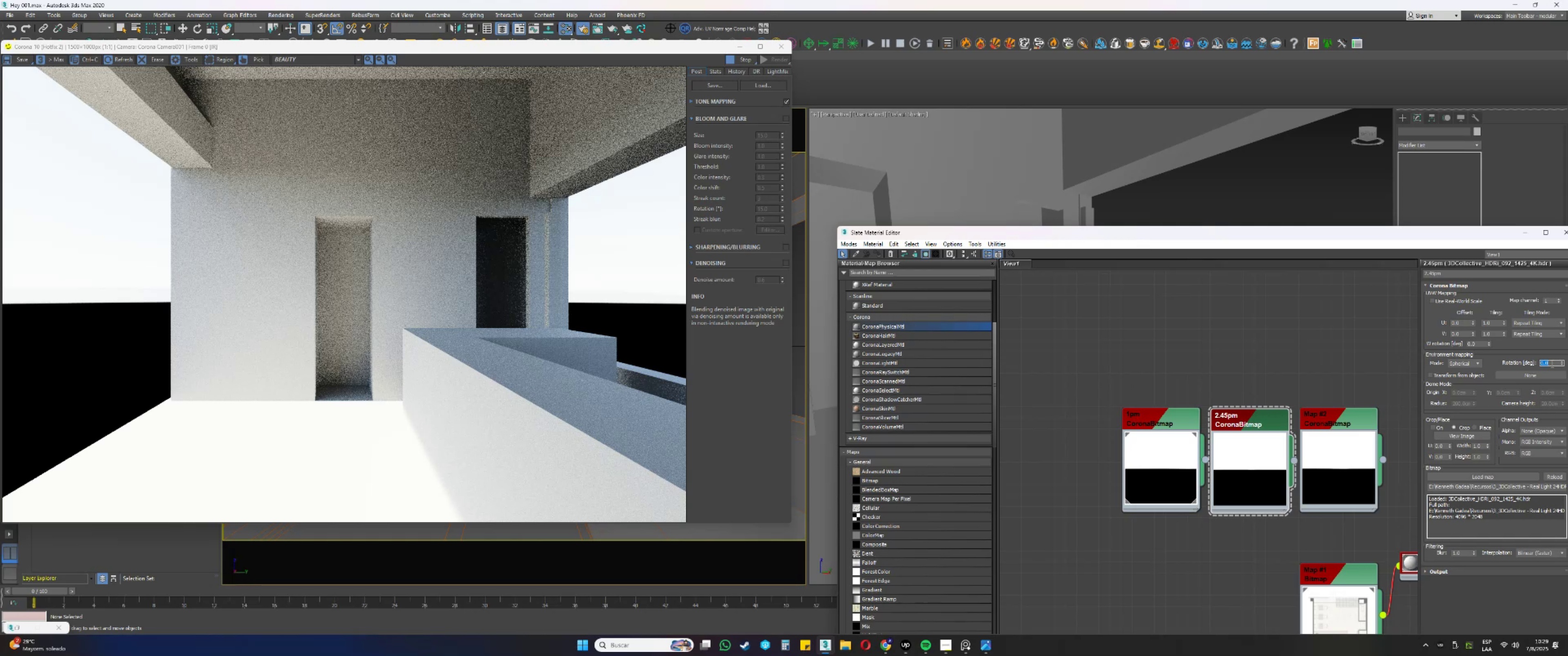 
key(Numpad1)
 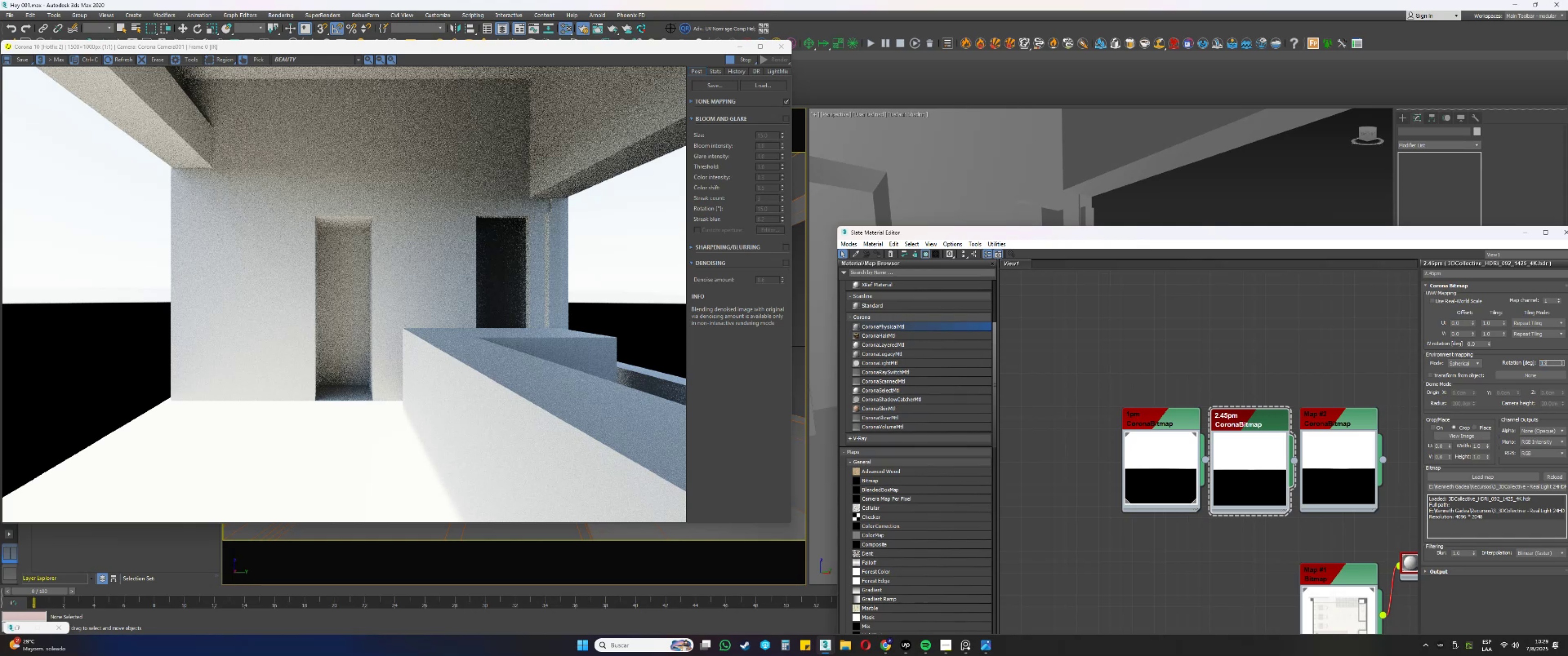 
key(Numpad3)
 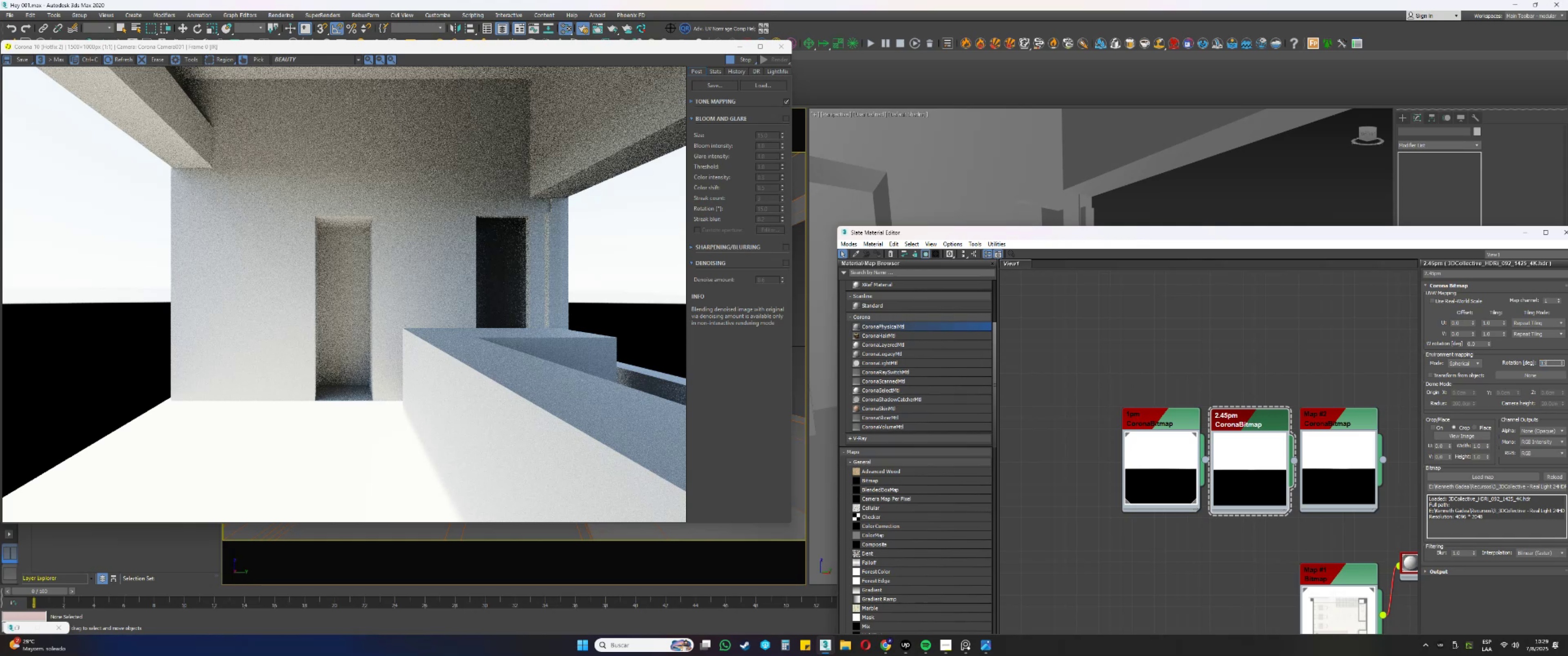 
key(Numpad5)
 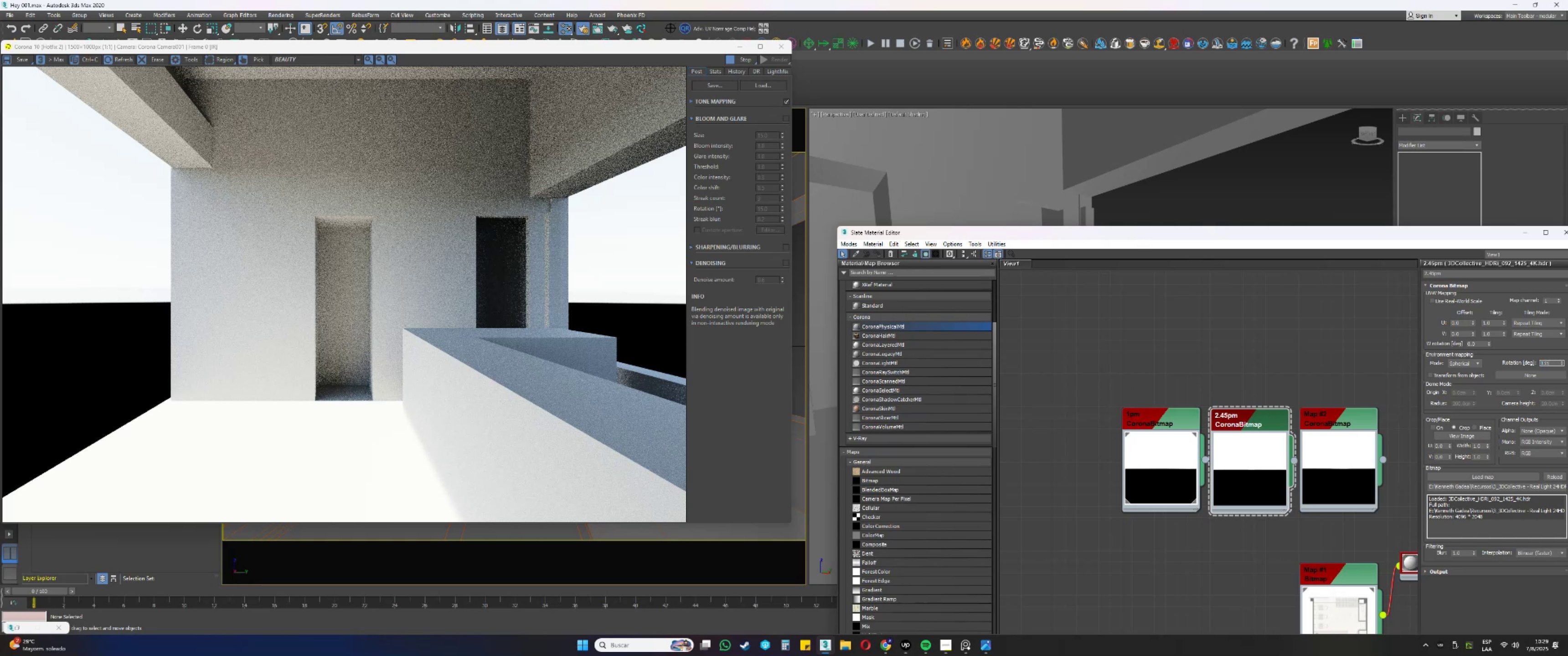 
key(NumpadEnter)
 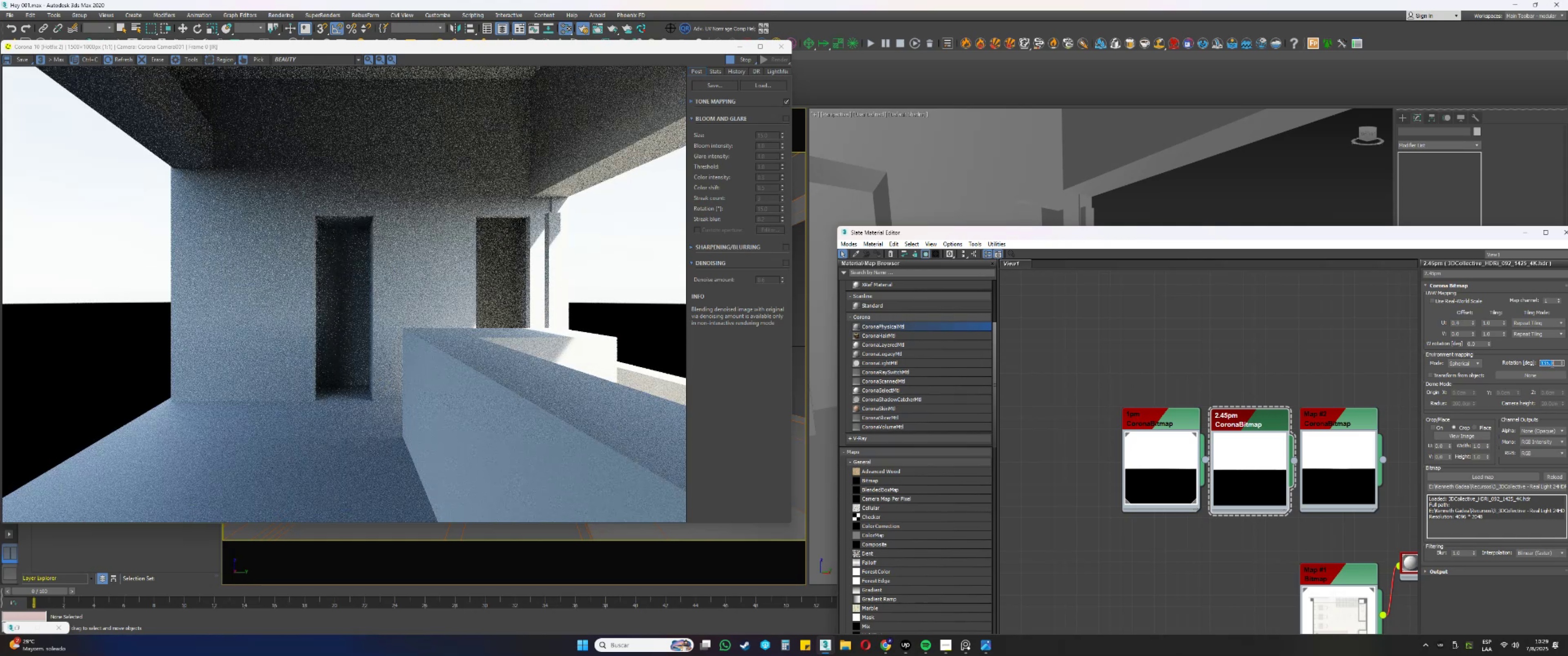 
wait(6.28)
 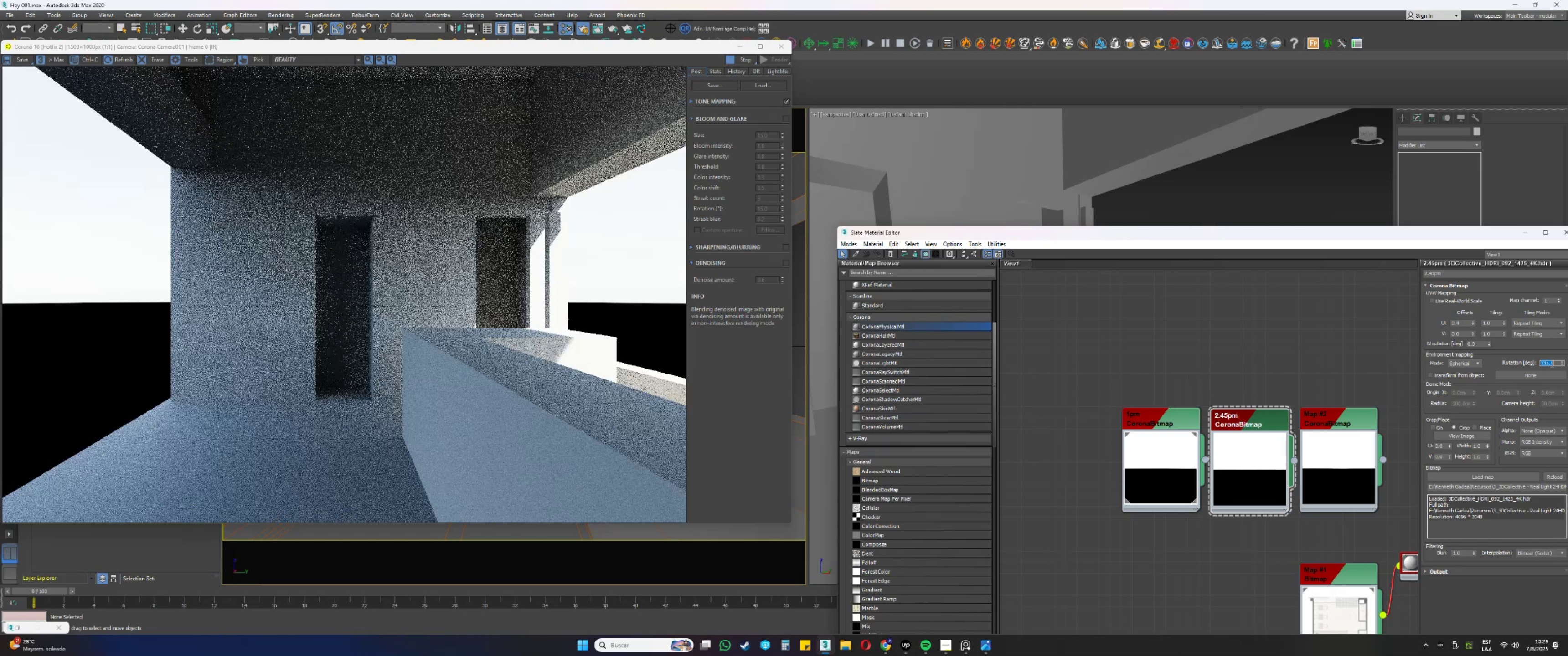 
key(Numpad1)
 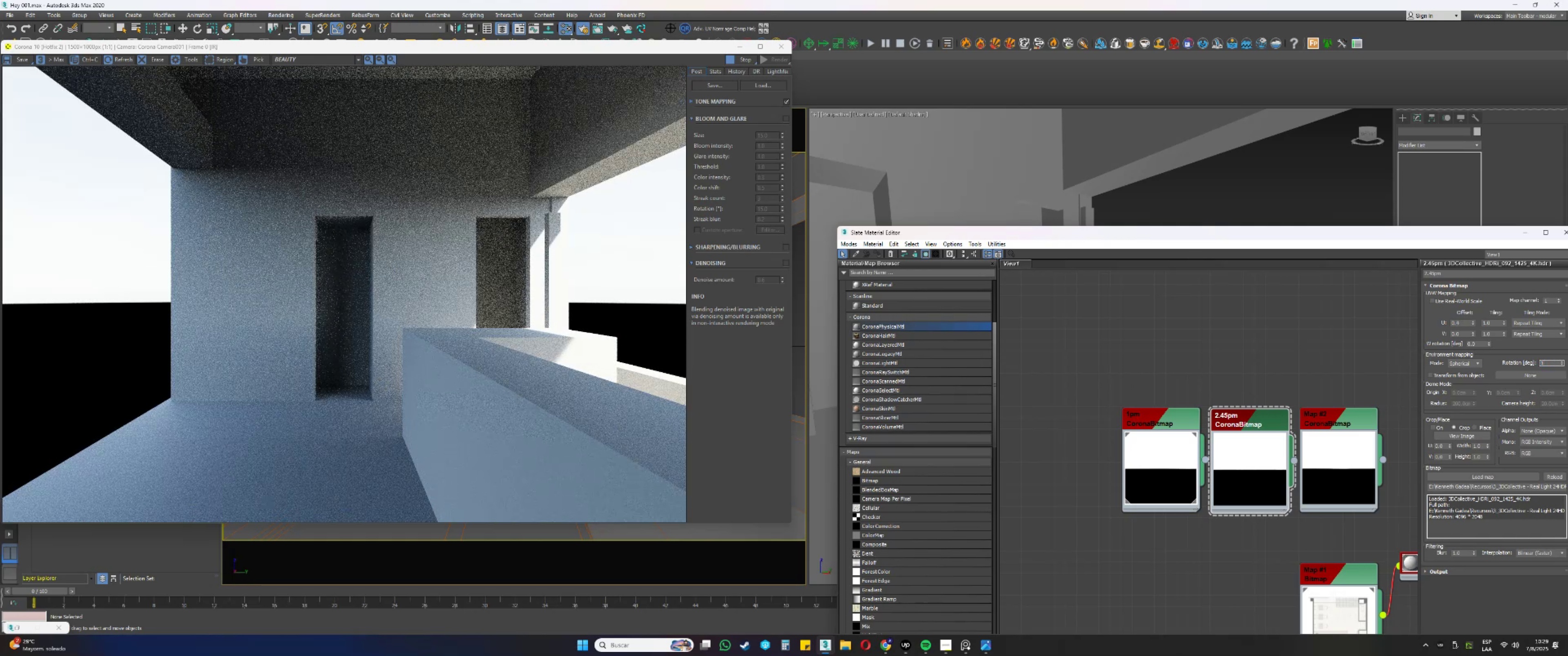 
key(Numpad5)
 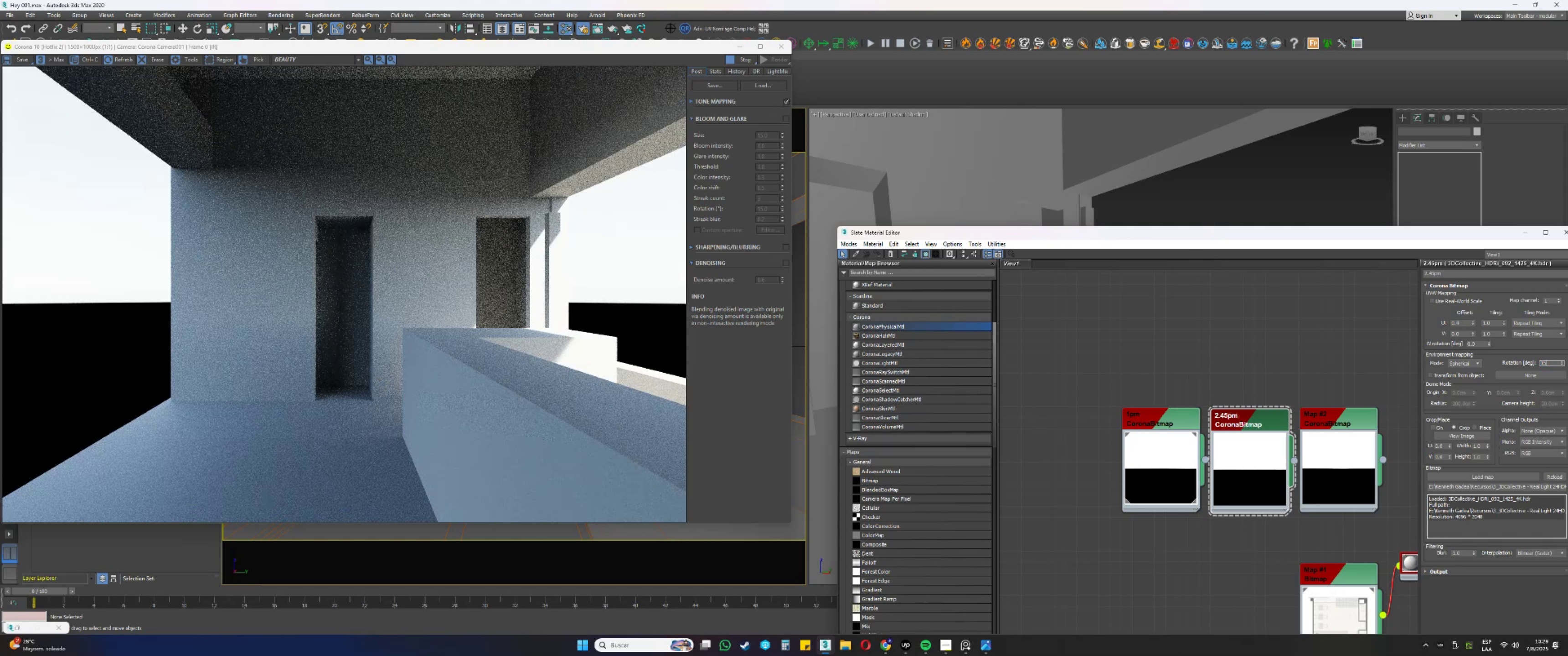 
key(Numpad0)
 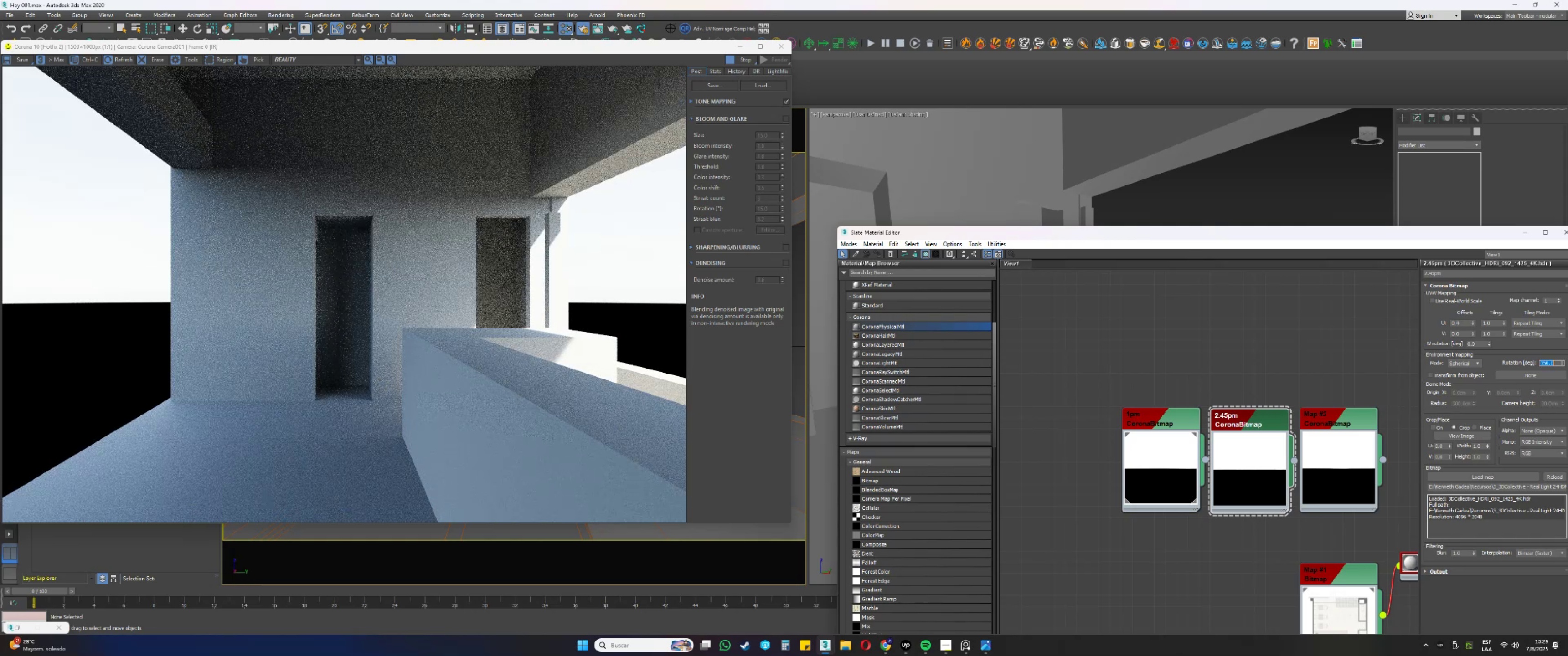 
key(NumpadEnter)
 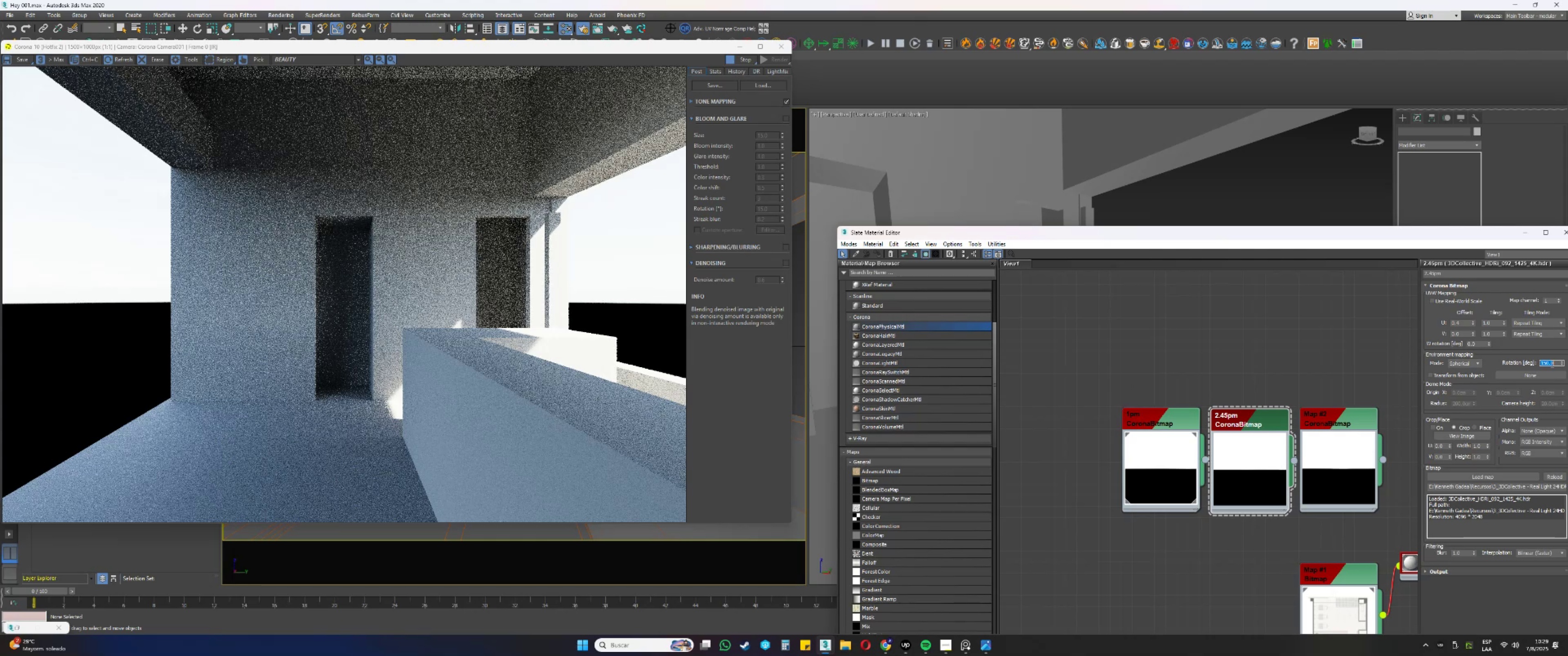 
key(Numpad1)
 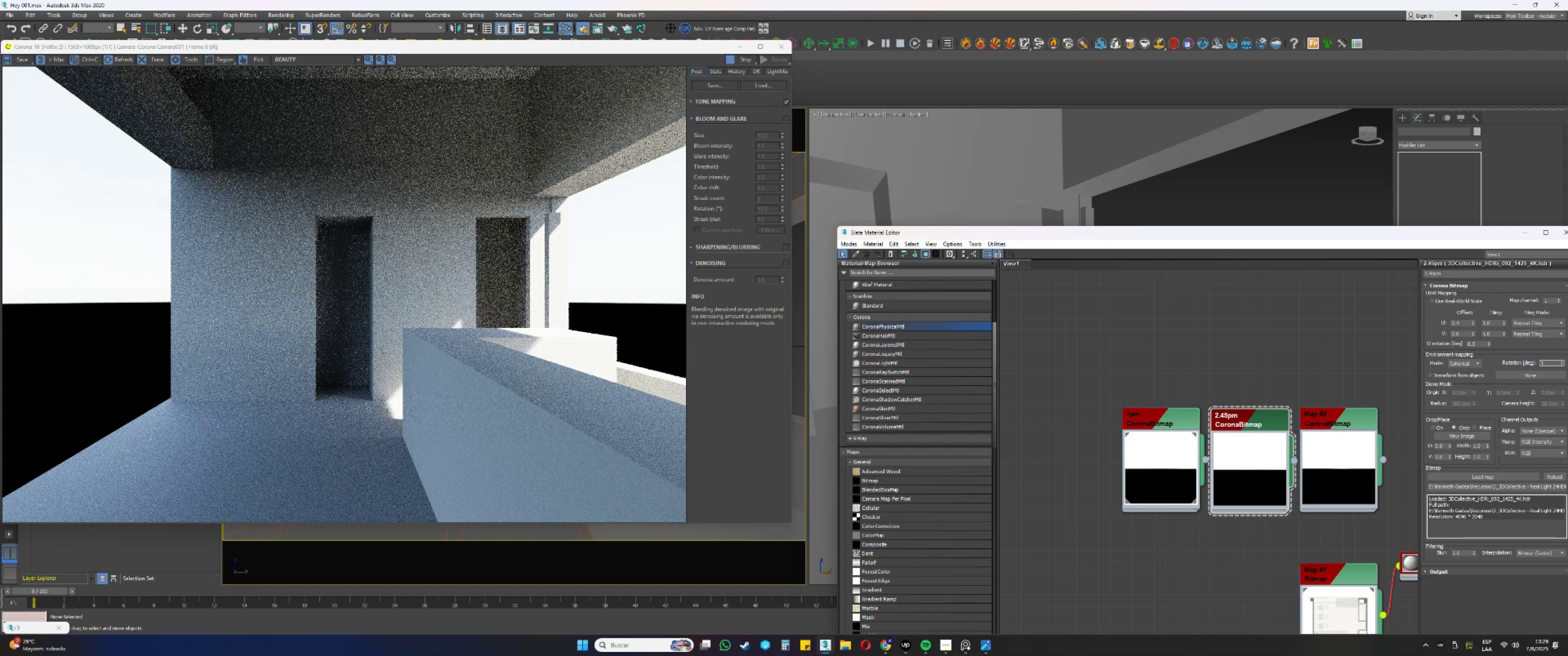 
key(Numpad6)
 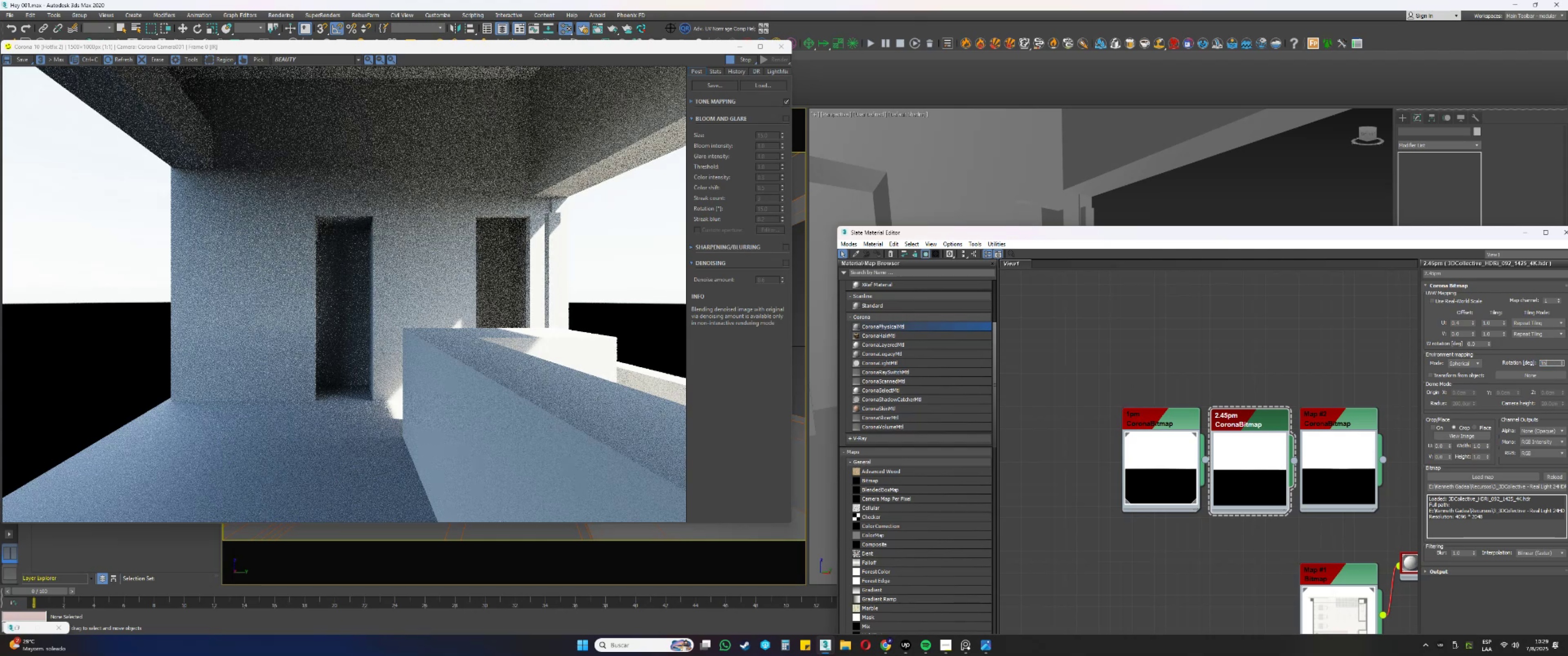 
key(Numpad0)
 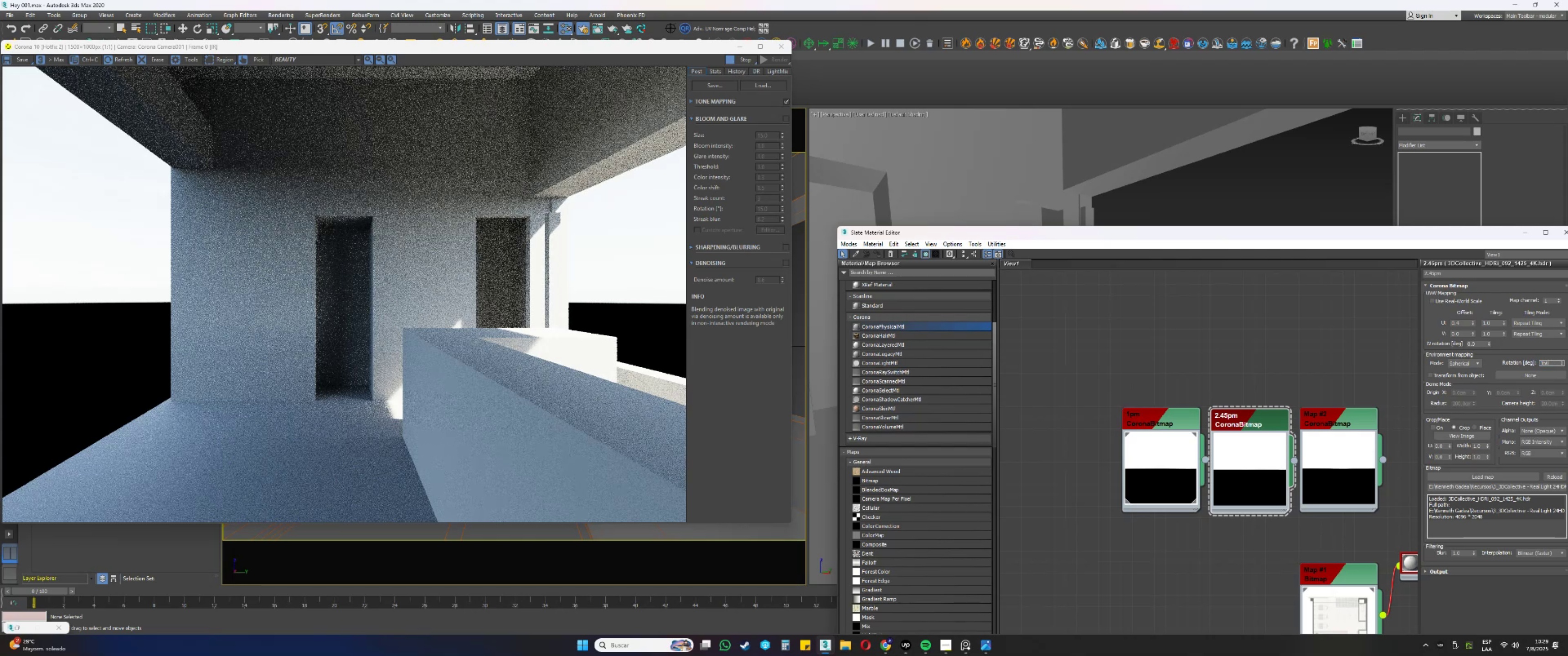 
key(NumpadEnter)
 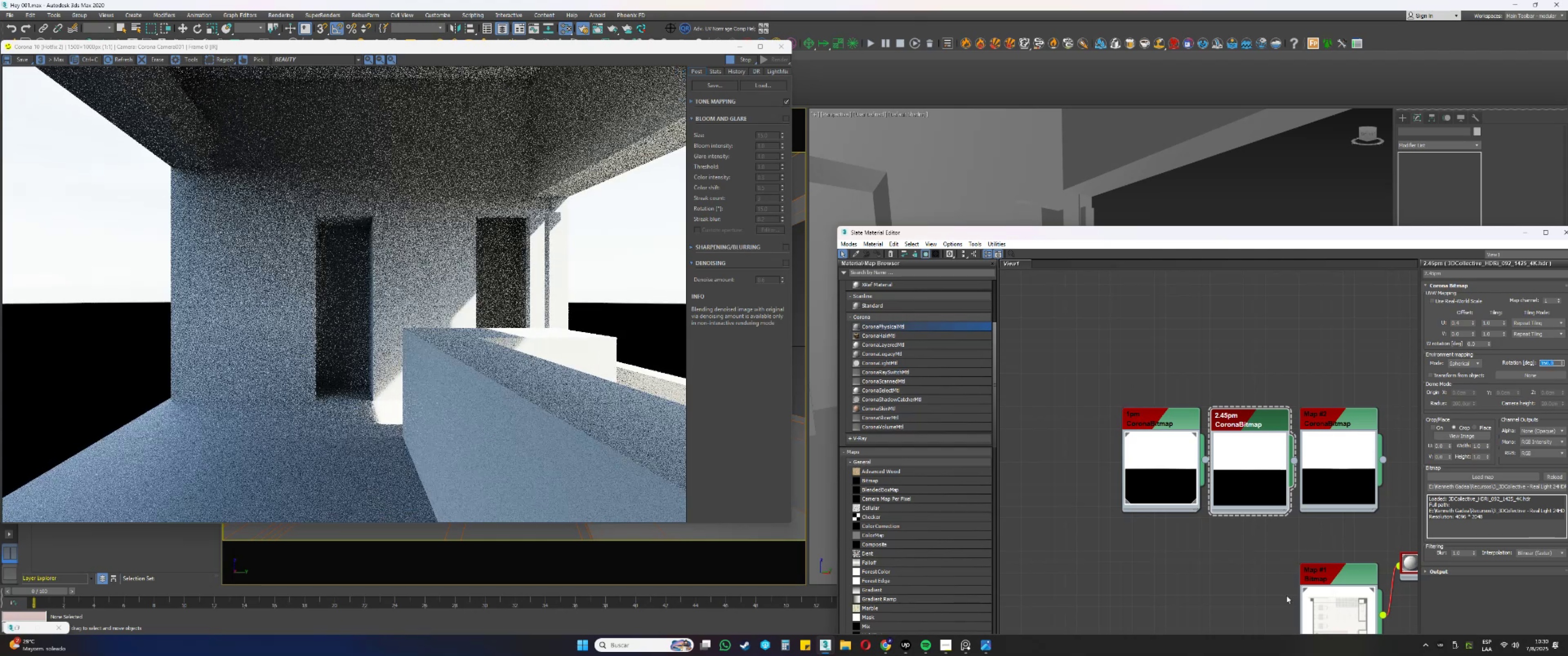 
left_click([987, 646])
 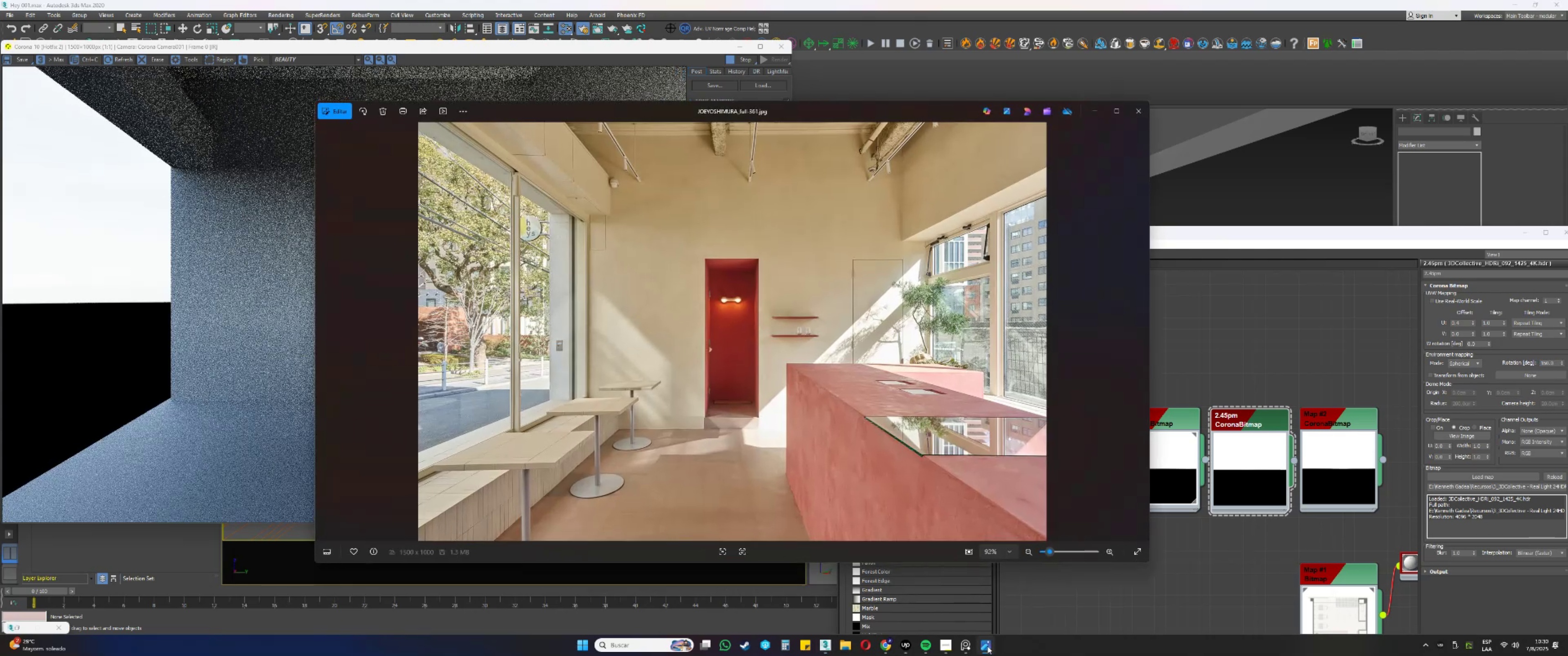 
left_click([987, 646])
 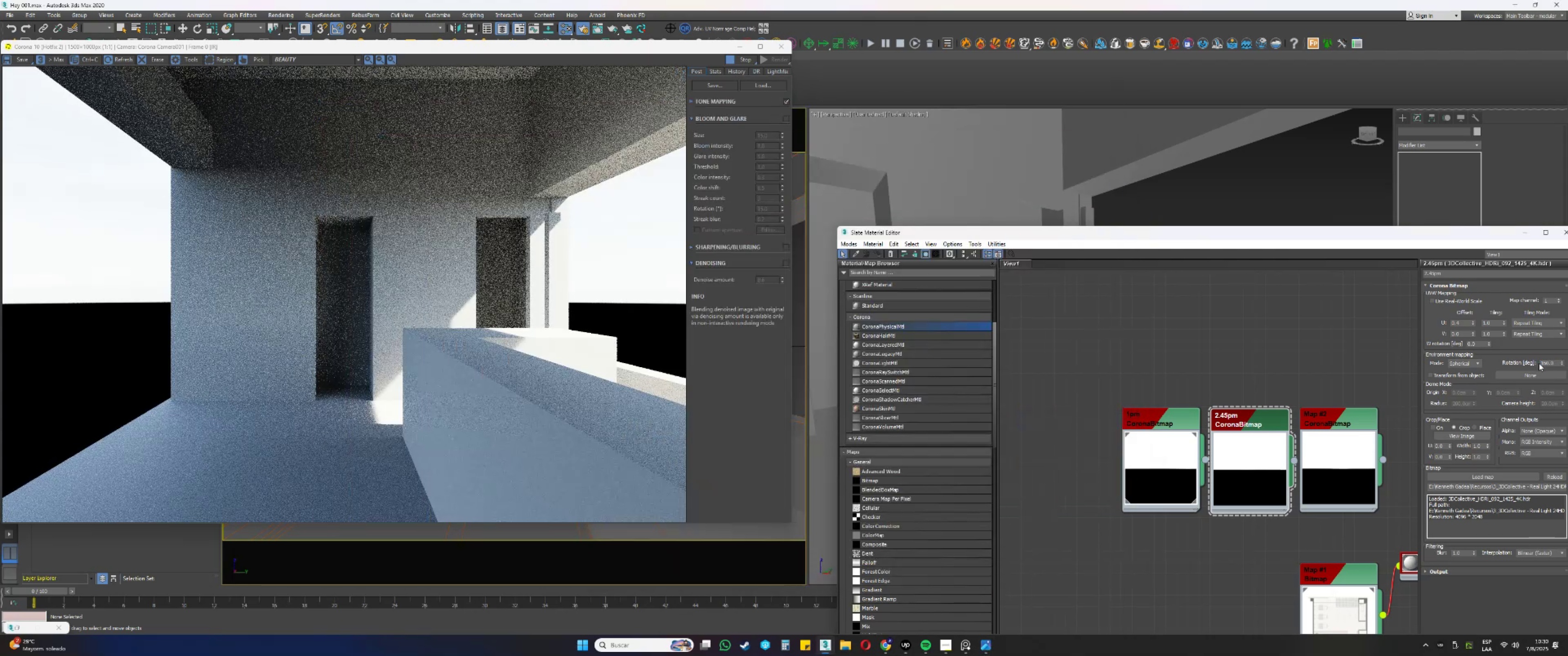 
double_click([1545, 362])
 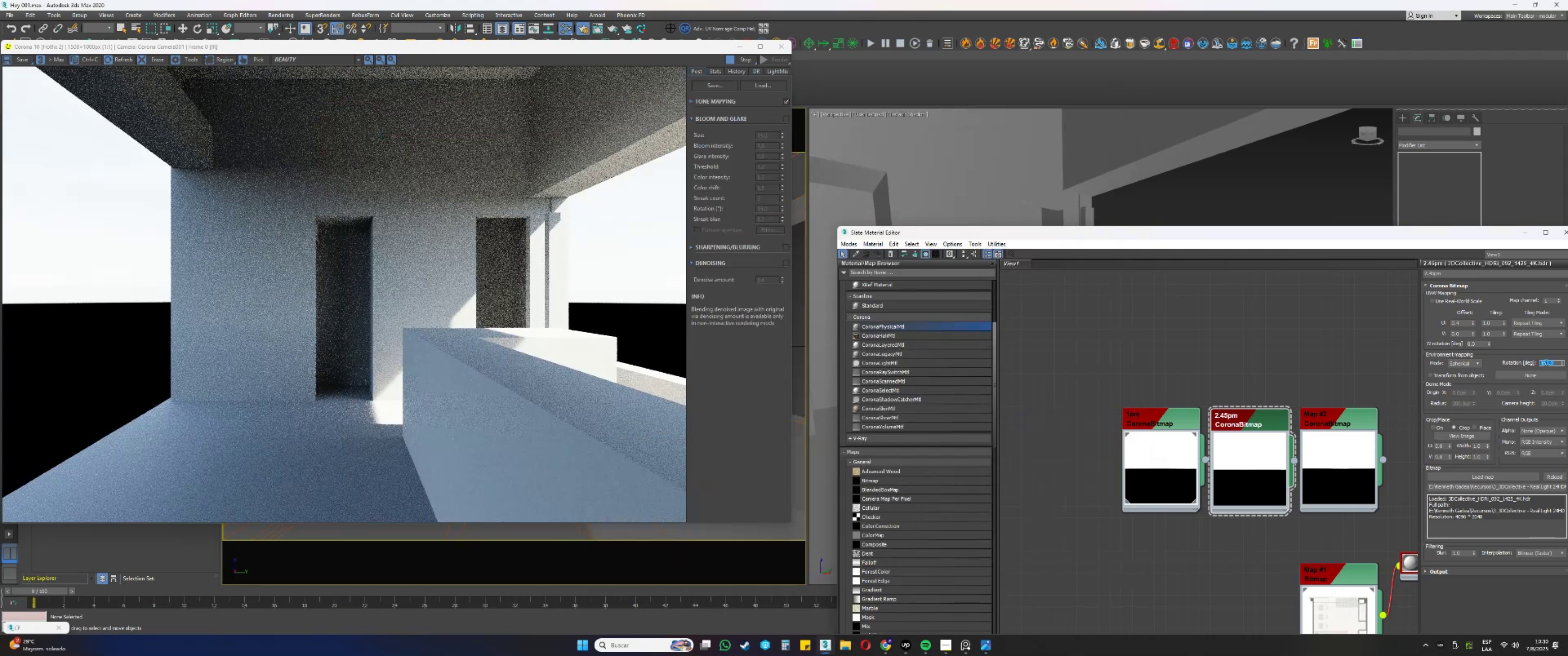 
key(Numpad1)
 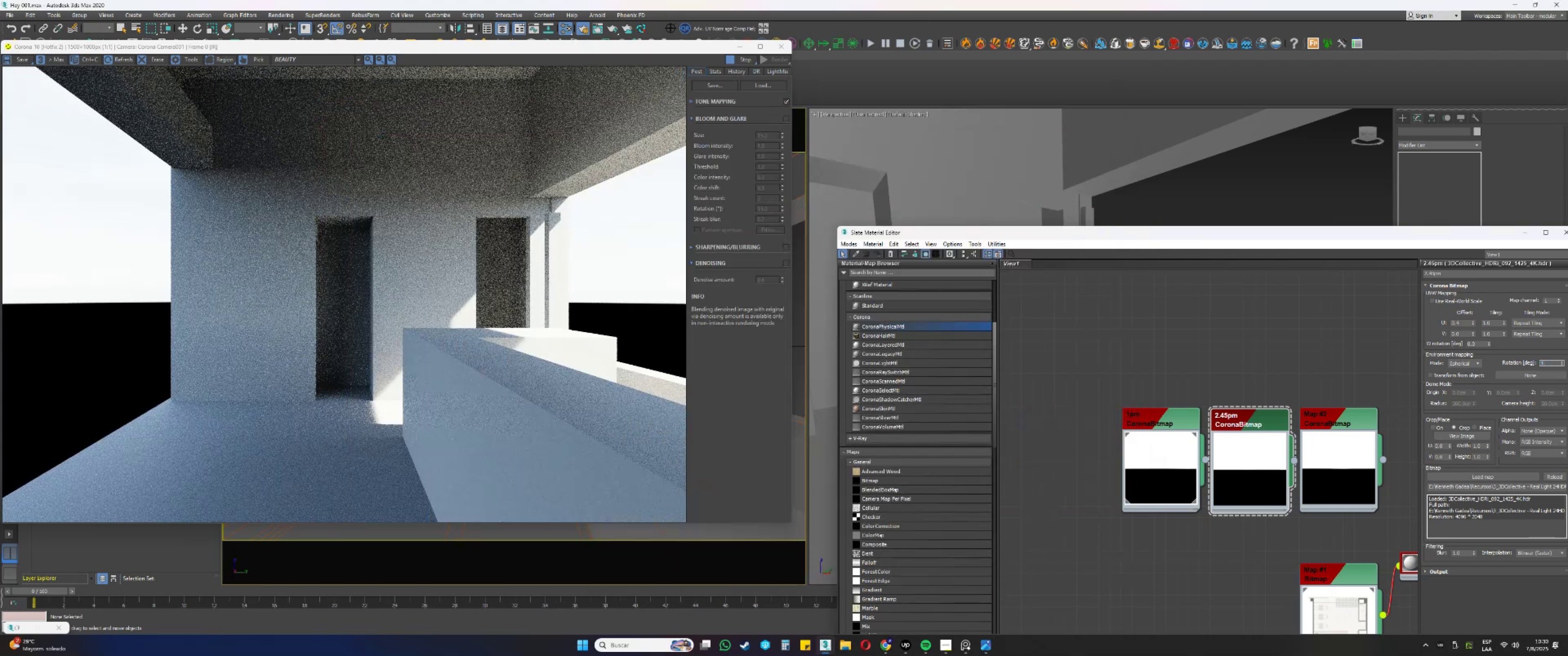 
key(Numpad7)
 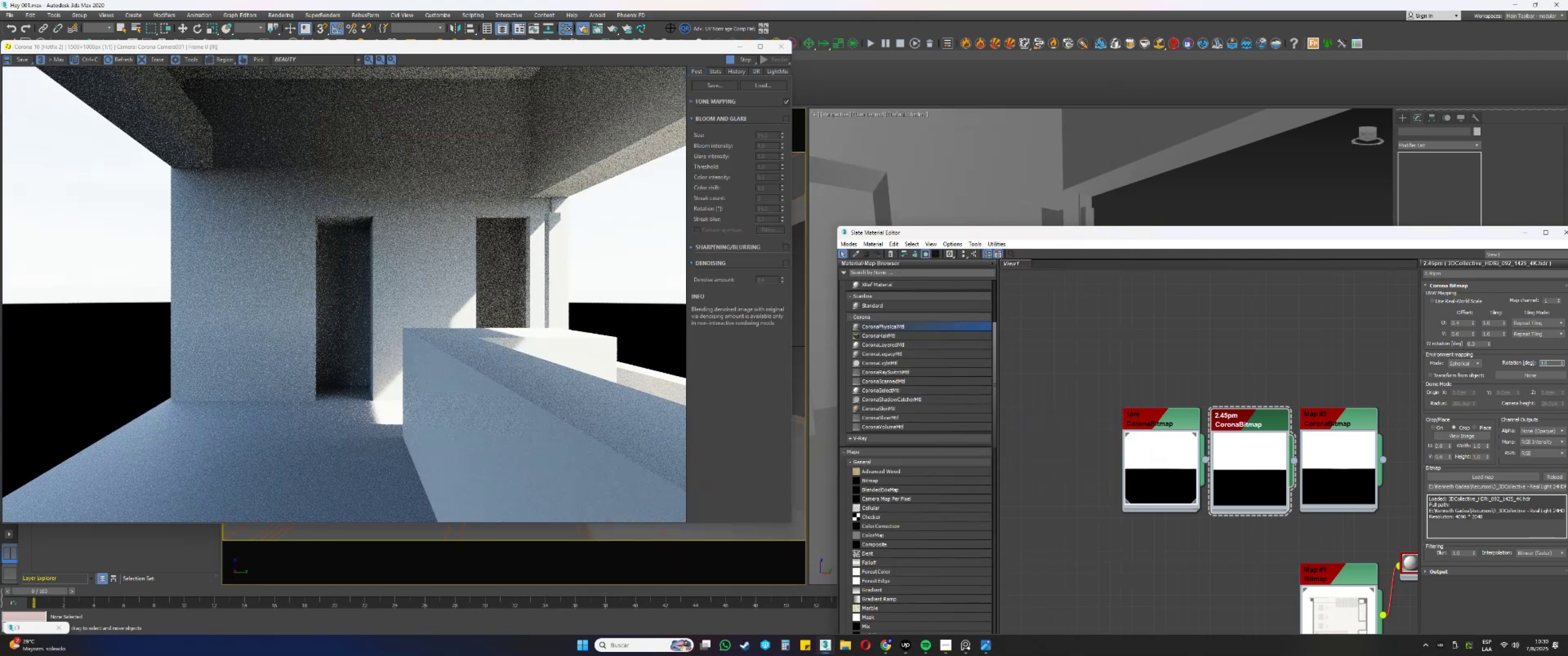 
key(Numpad0)
 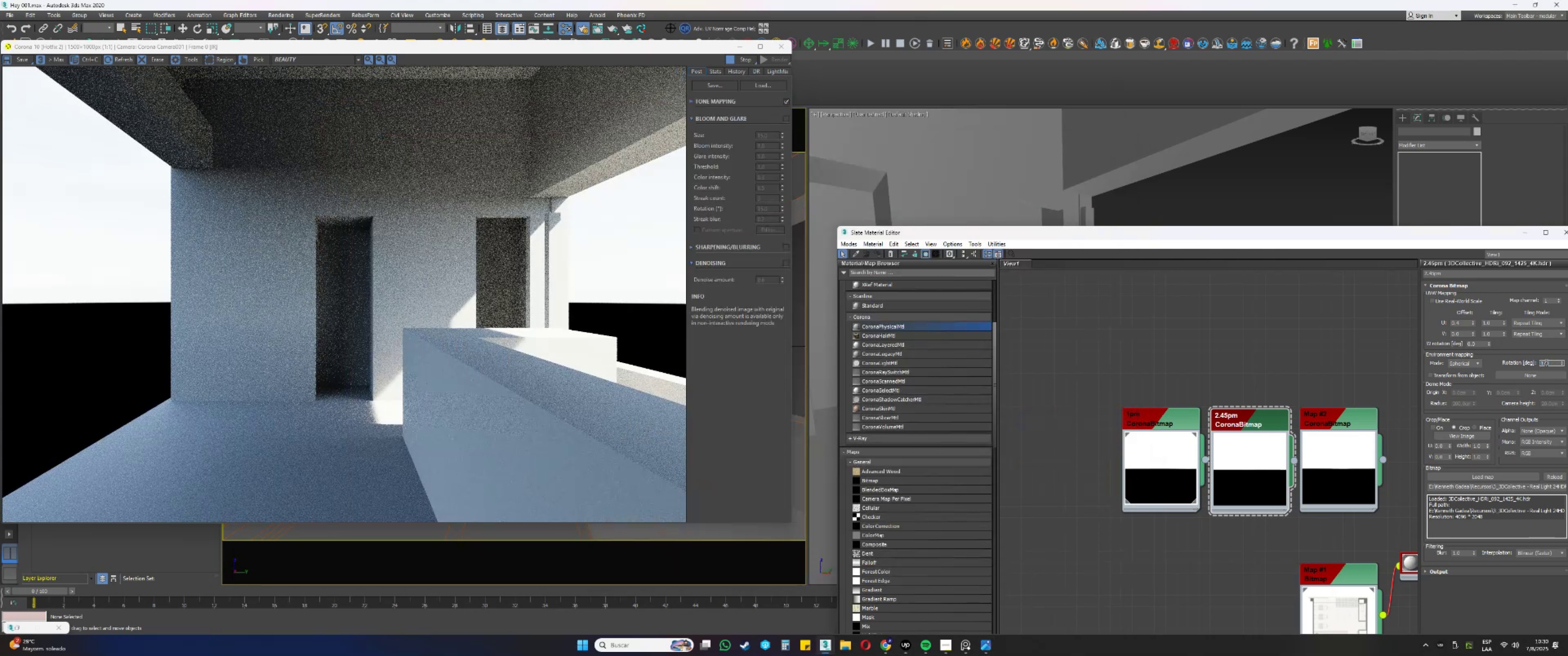 
key(NumpadEnter)
 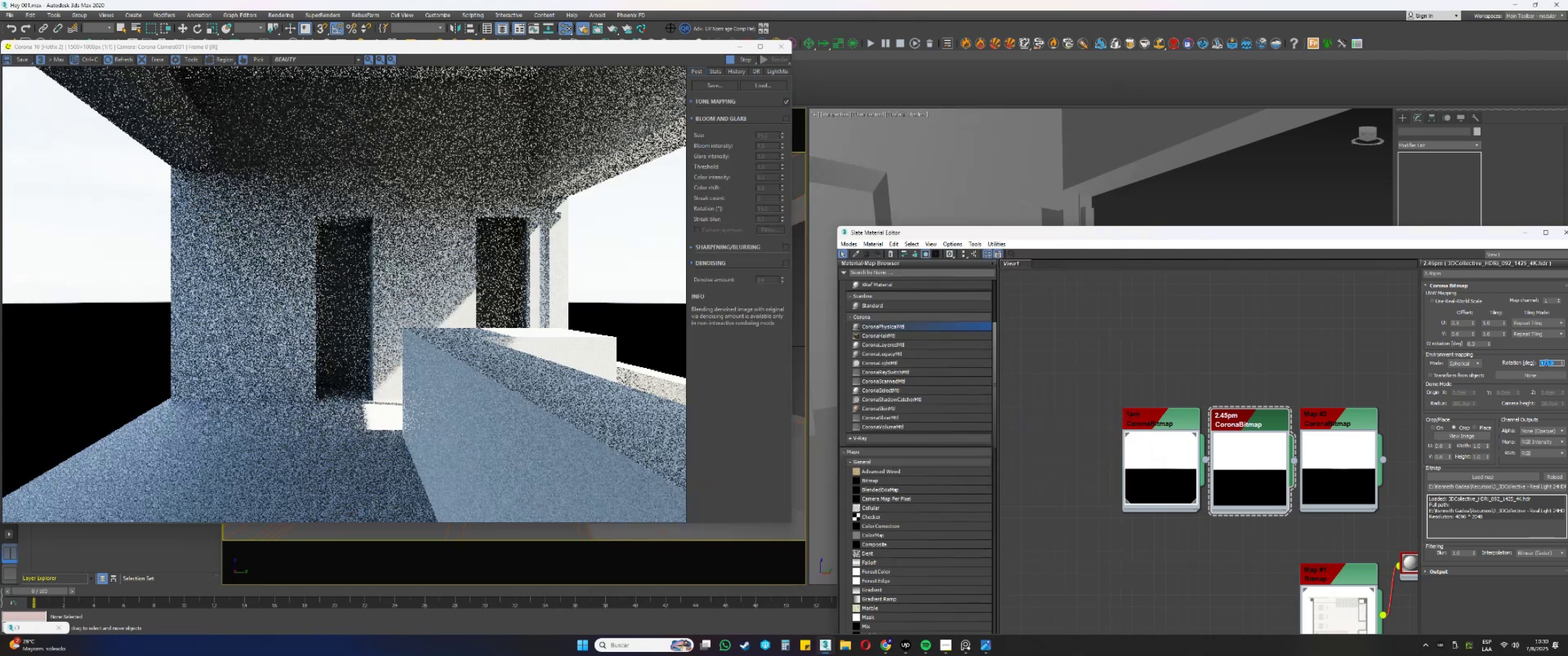 
key(Numpad1)
 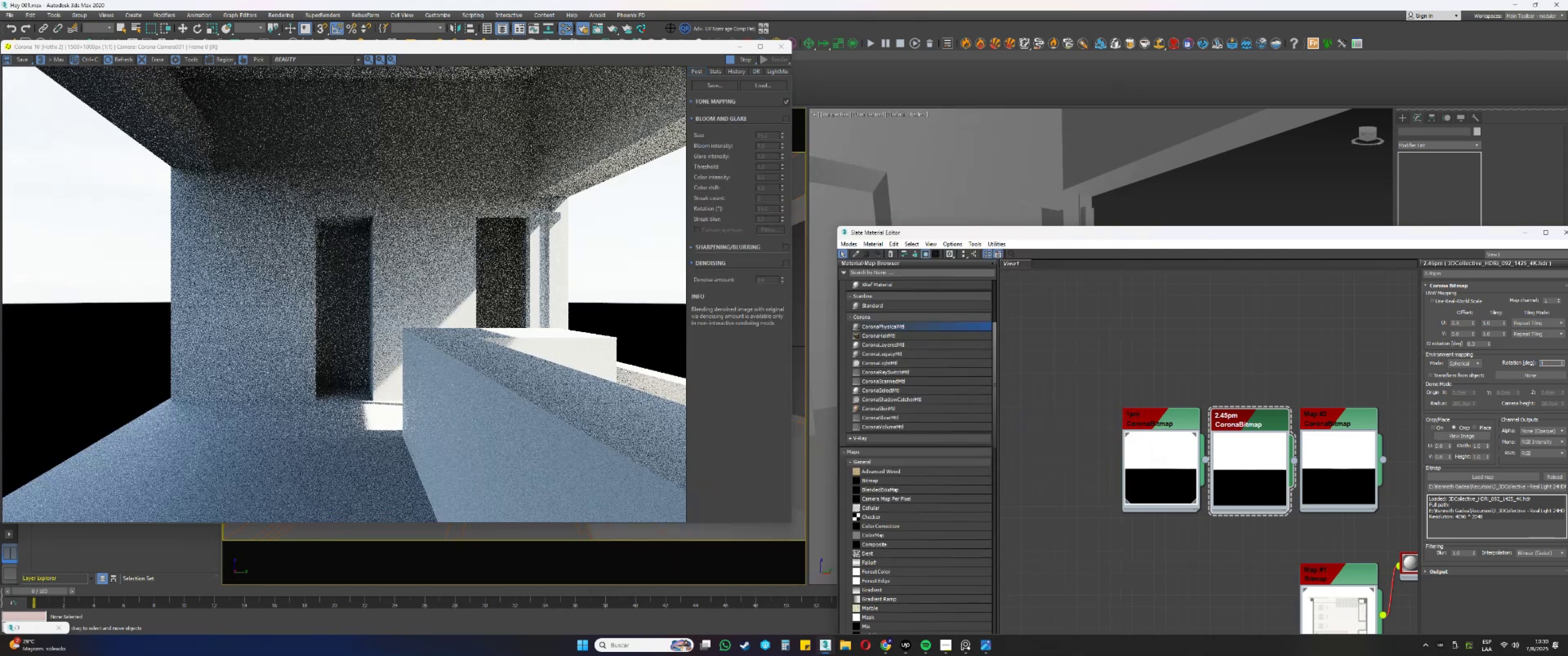 
key(Numpad8)
 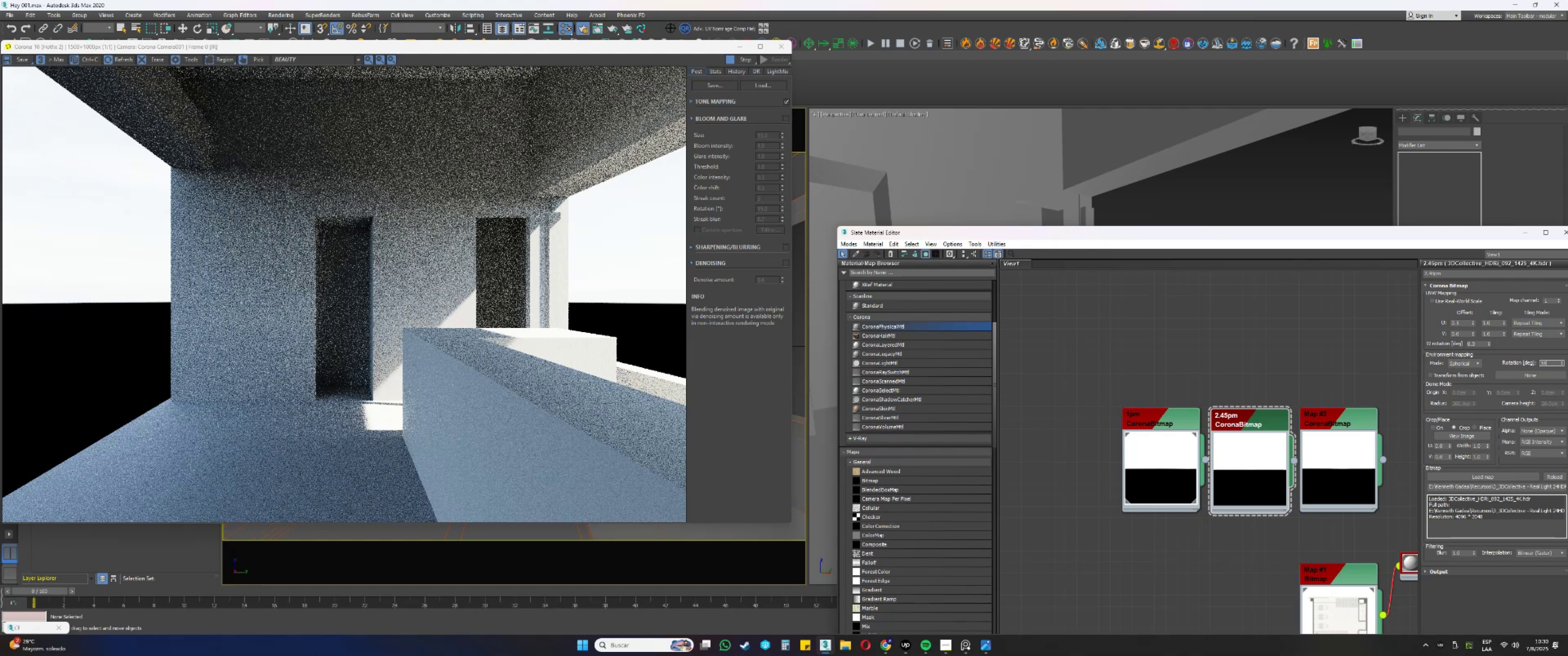 
key(Numpad0)
 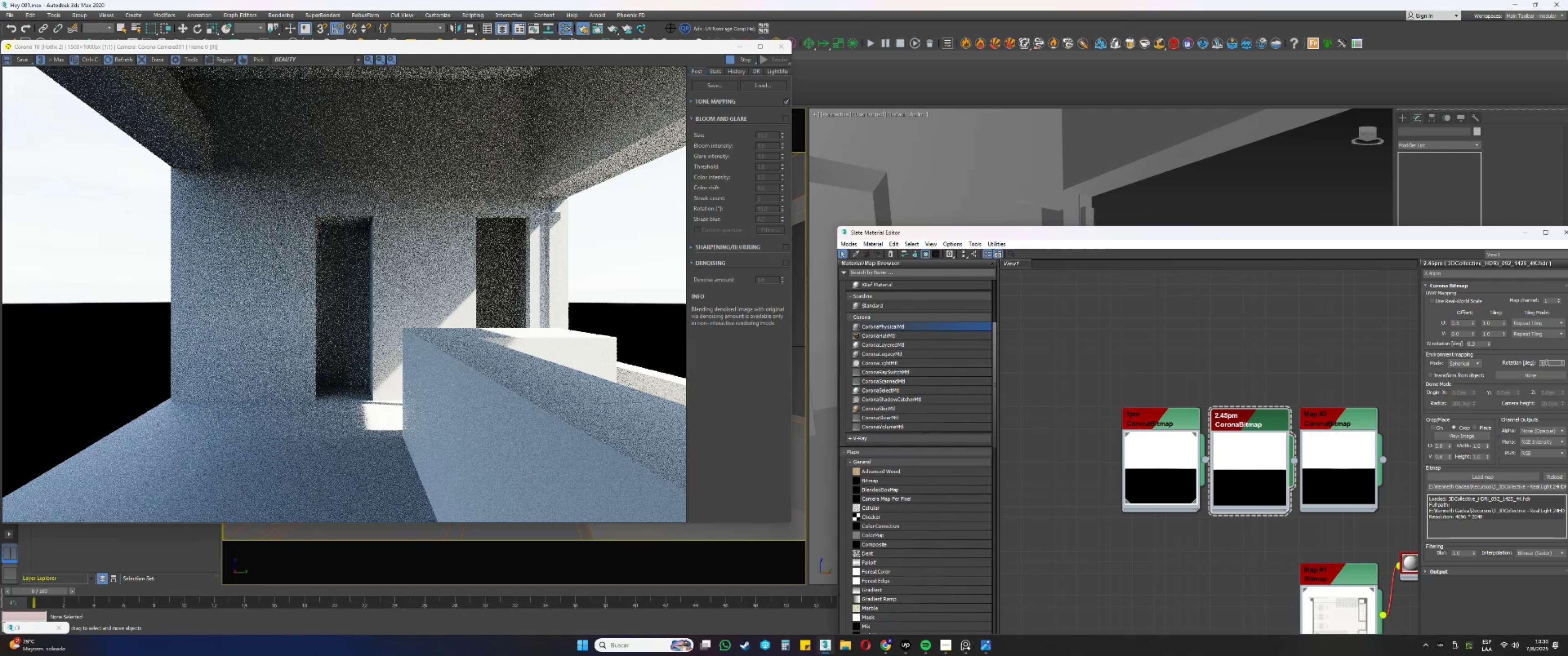 
key(NumpadEnter)
 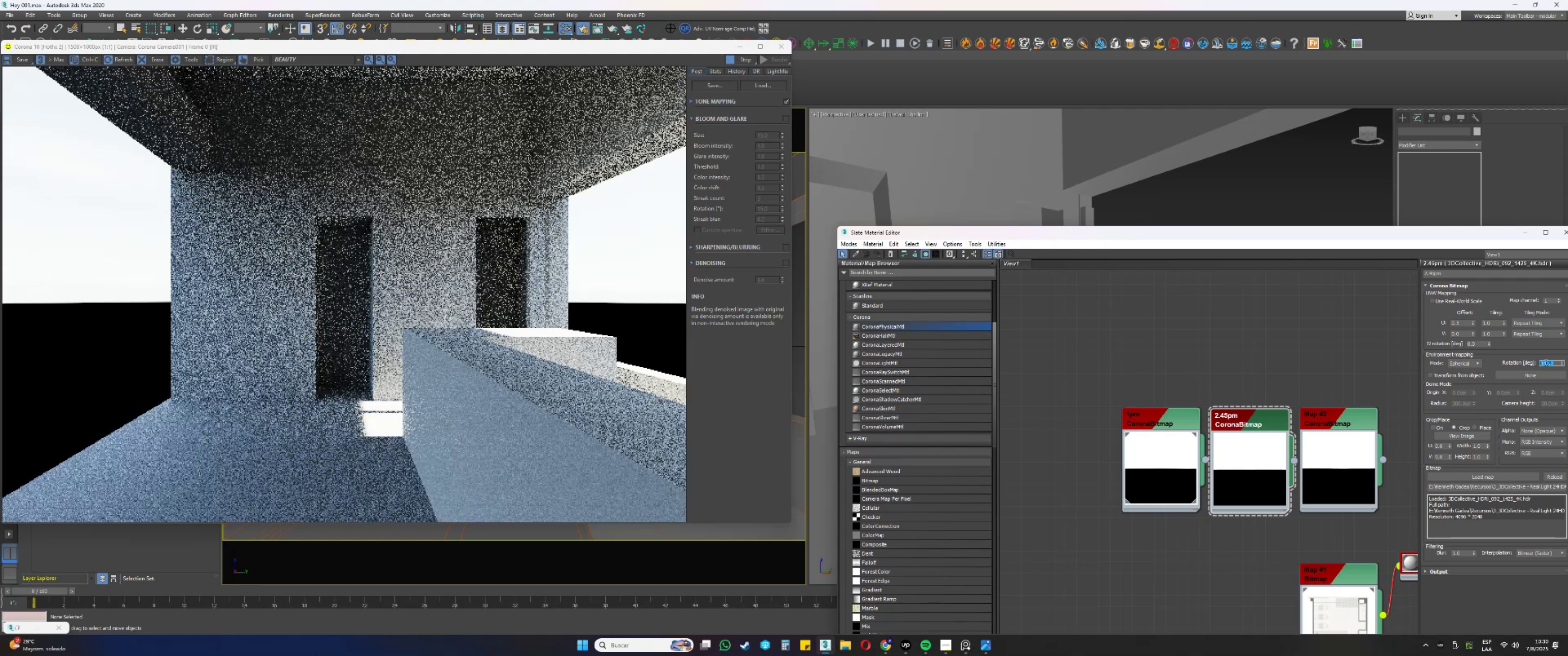 
key(Numpad1)
 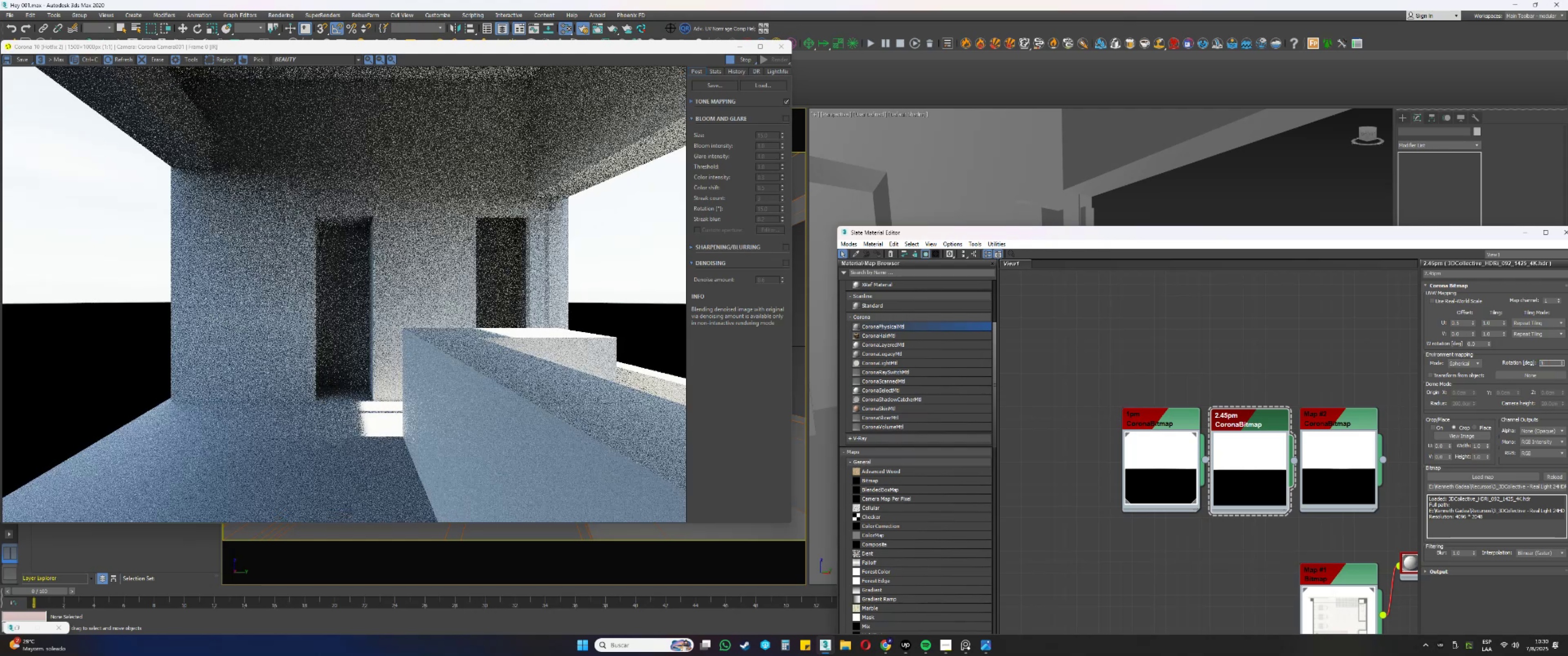 
key(Numpad7)
 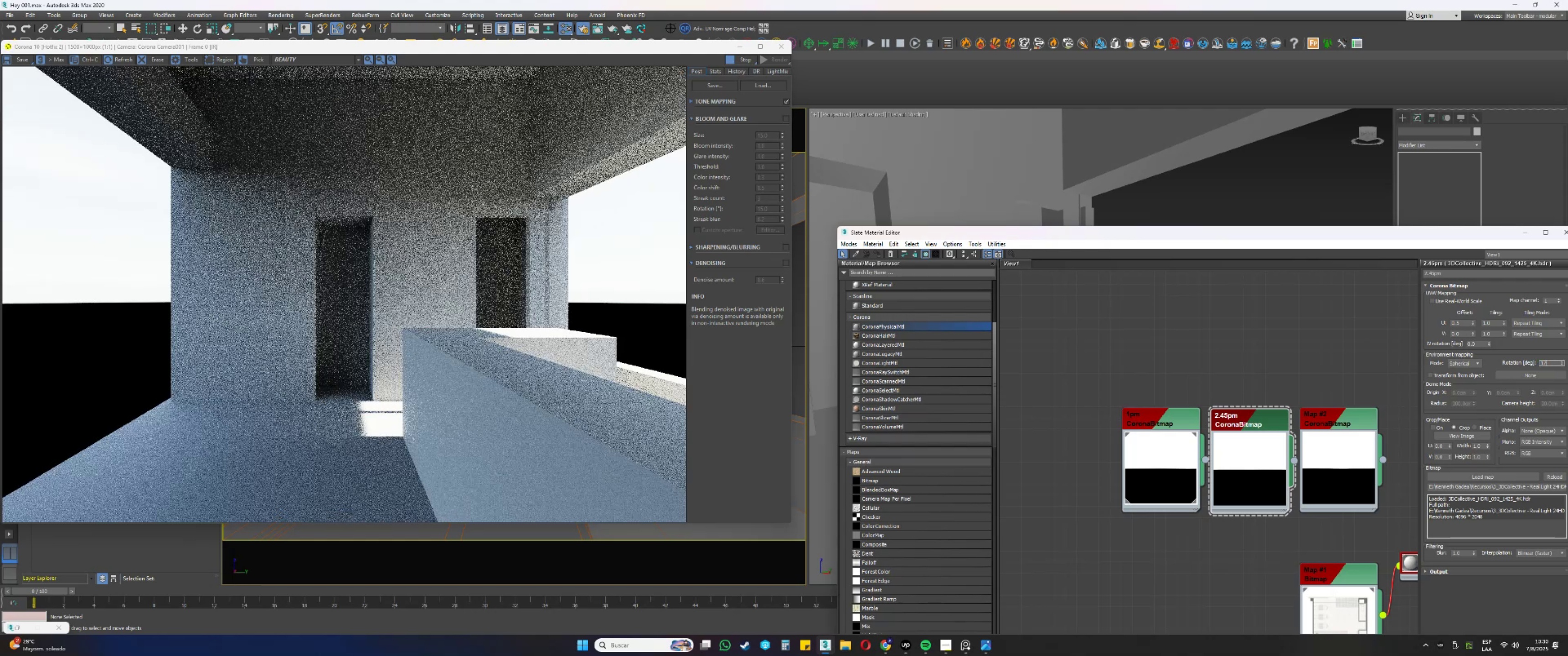 
key(Numpad0)
 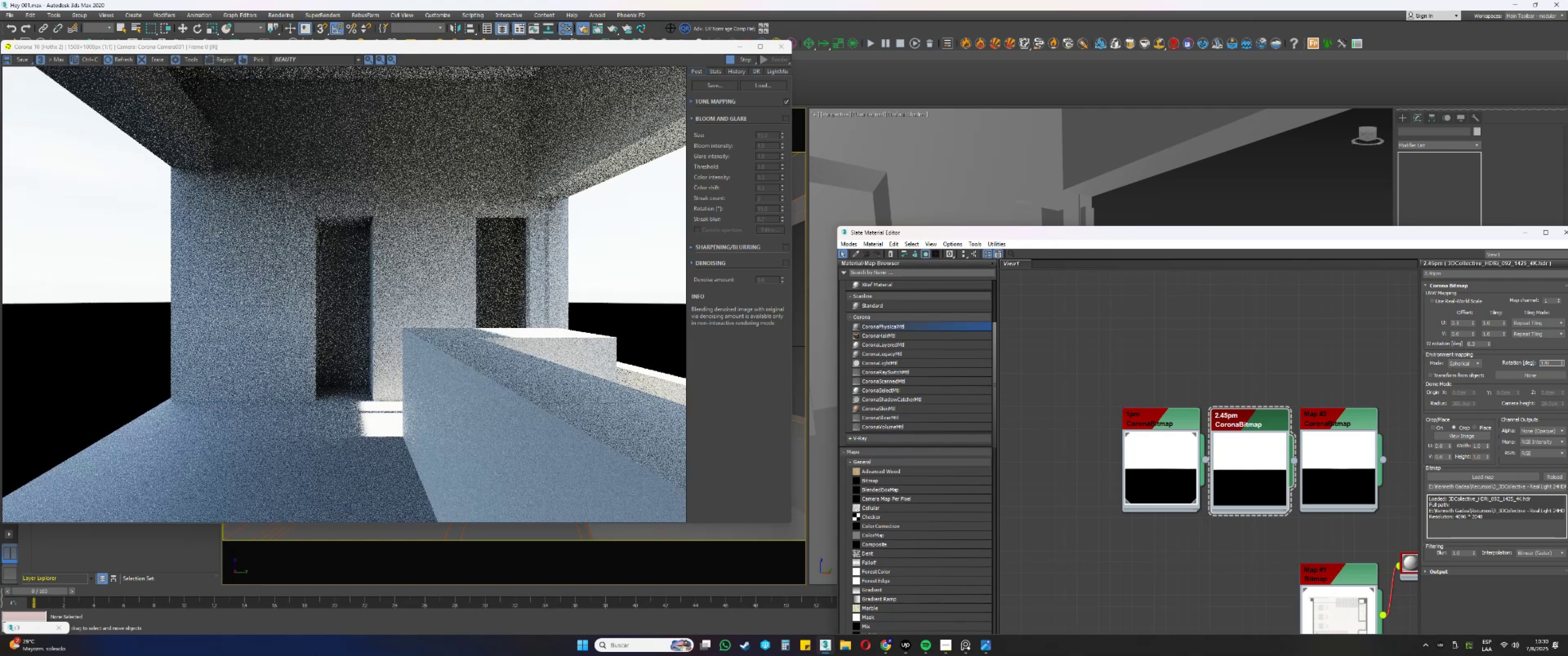 
key(NumpadEnter)
 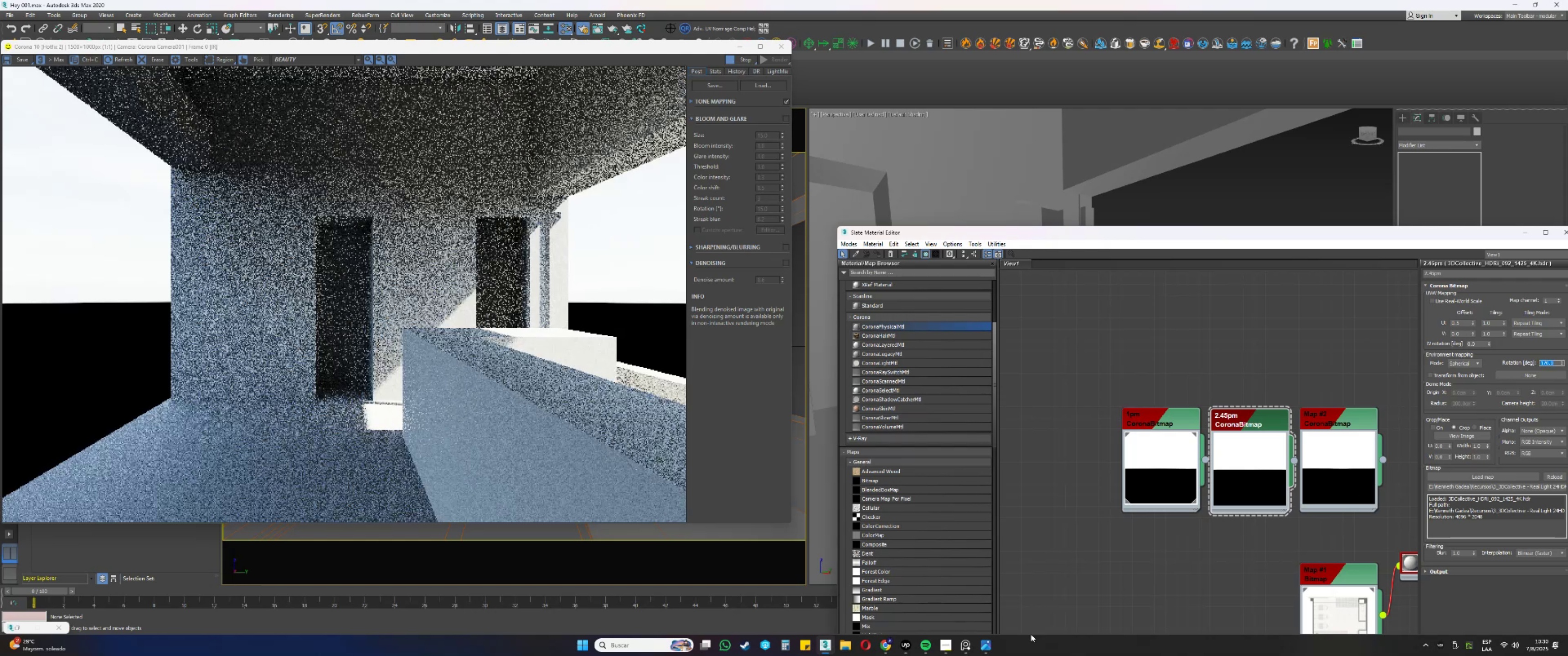 
left_click([990, 644])
 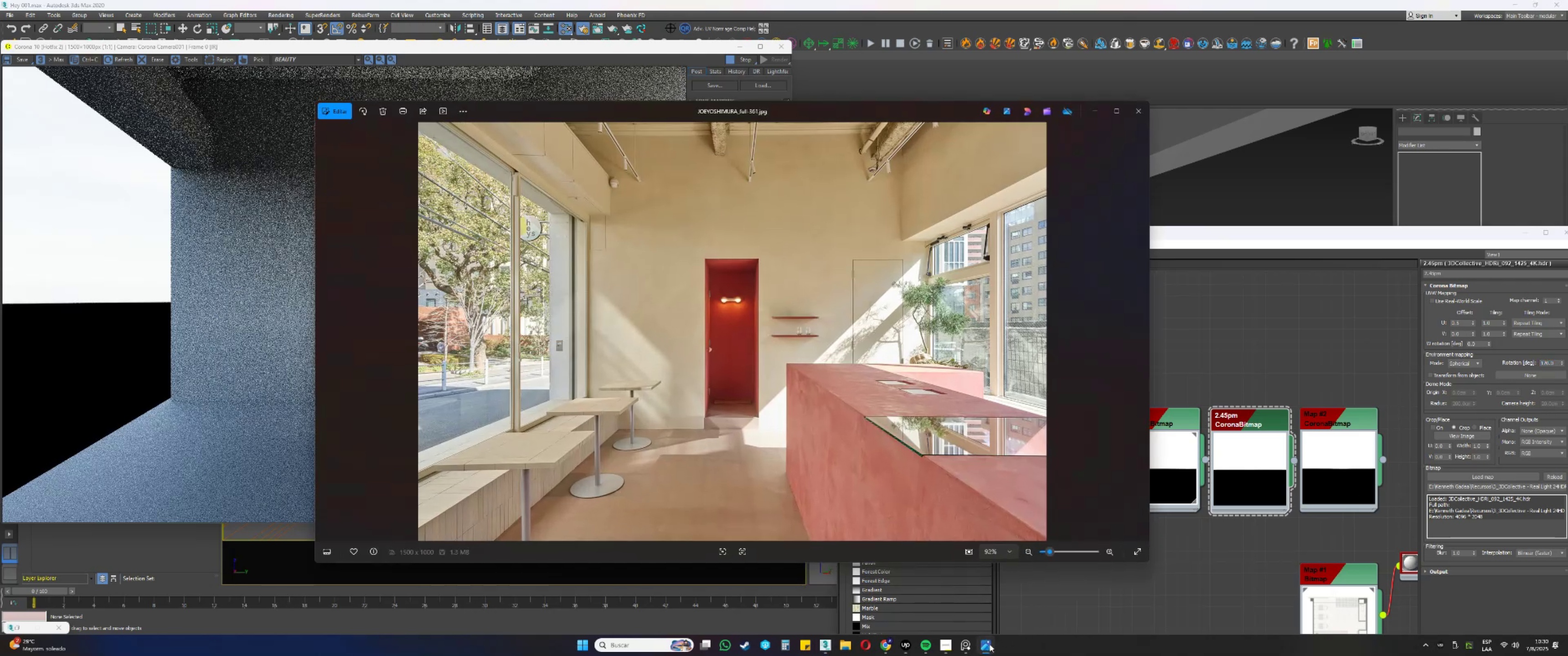 
left_click([990, 644])
 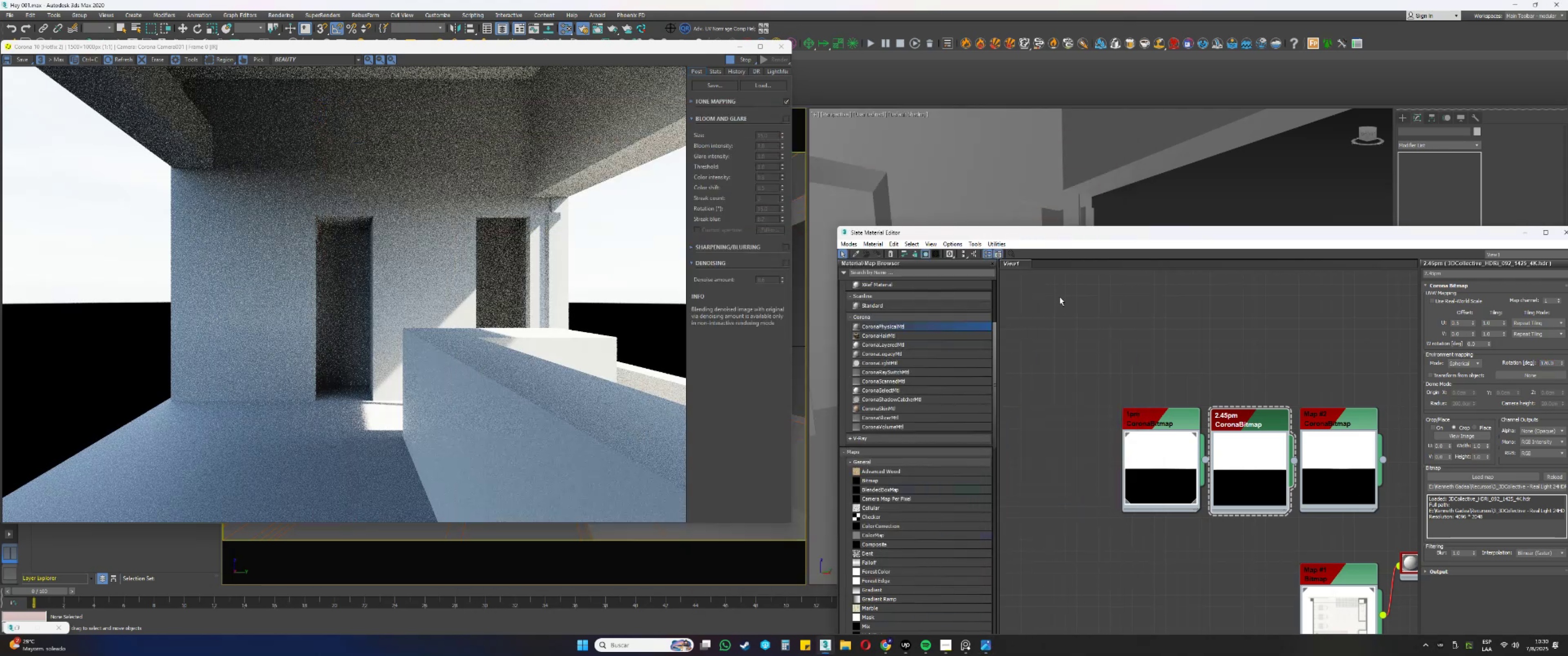 
left_click([1526, 231])
 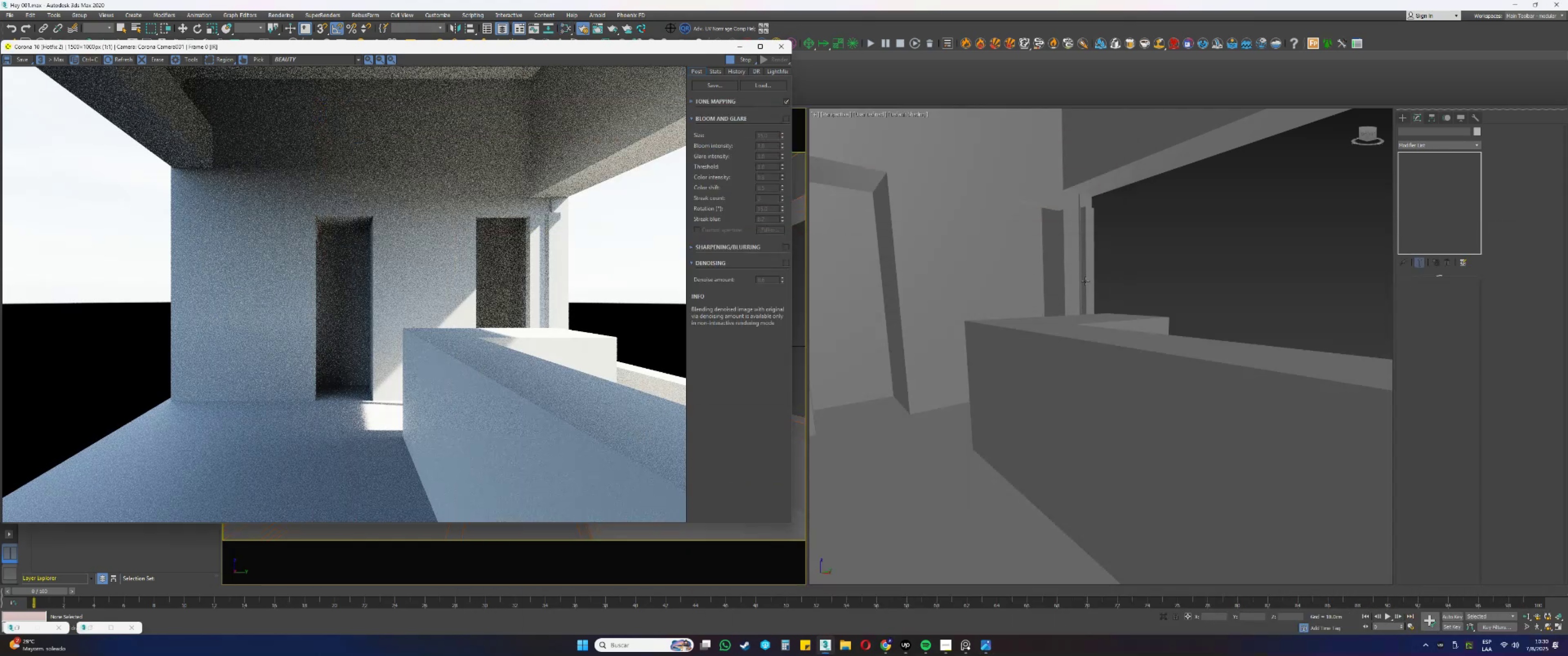 
left_click([1087, 281])
 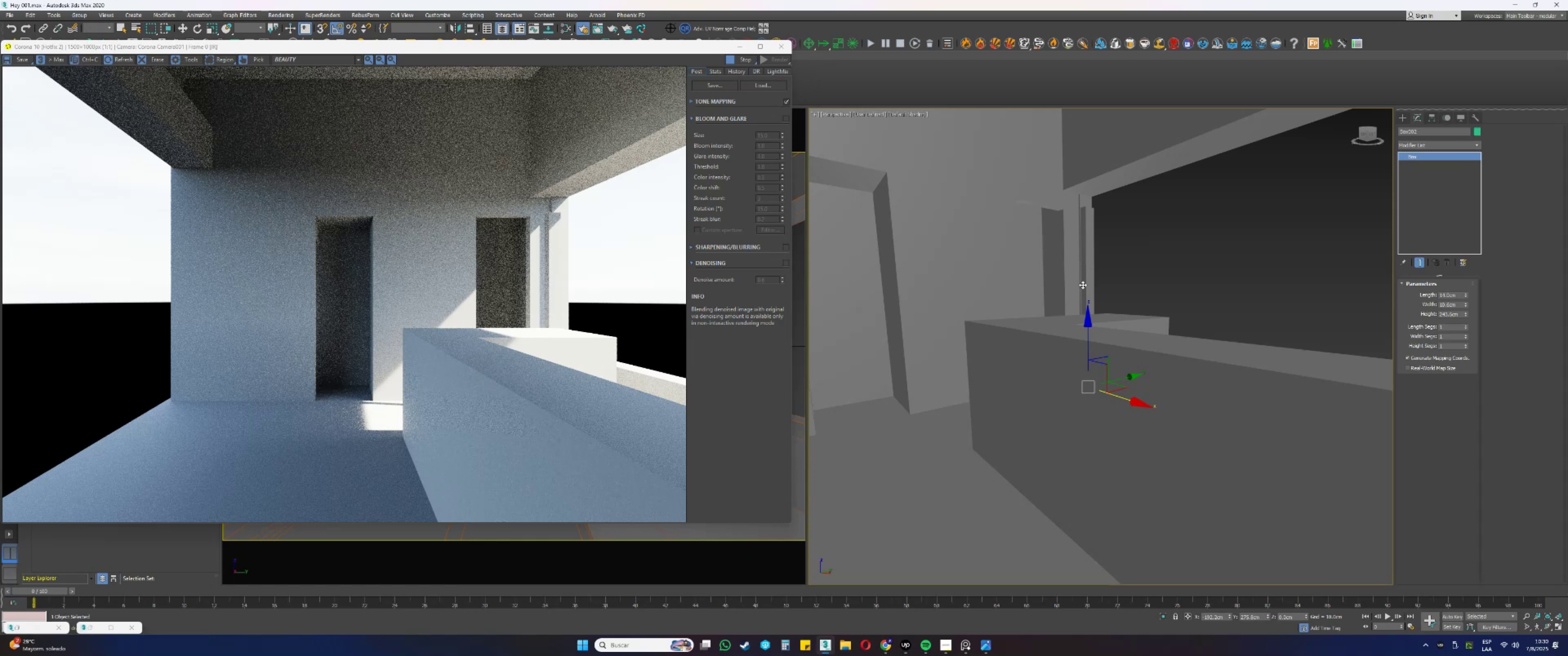 
scroll: coordinate [1072, 281], scroll_direction: up, amount: 2.0
 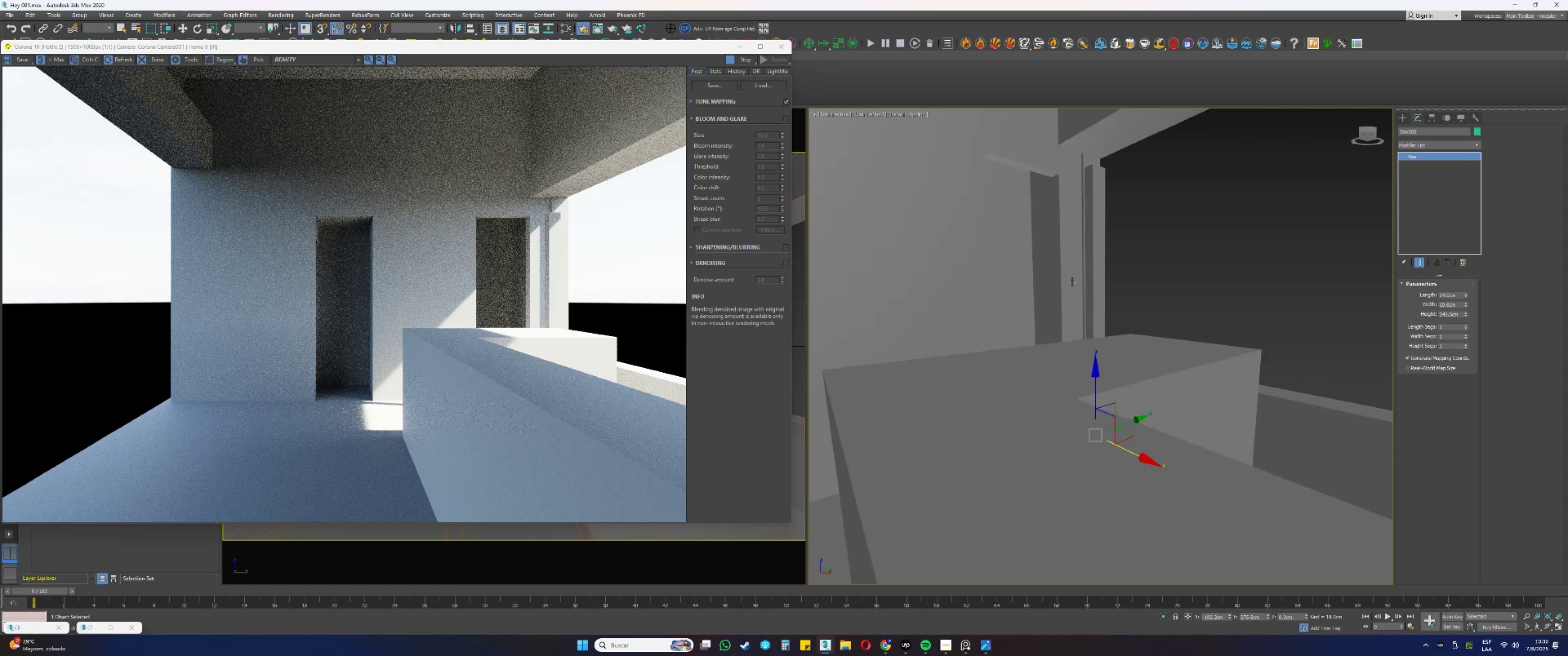 
hold_key(key=AltLeft, duration=0.45)
 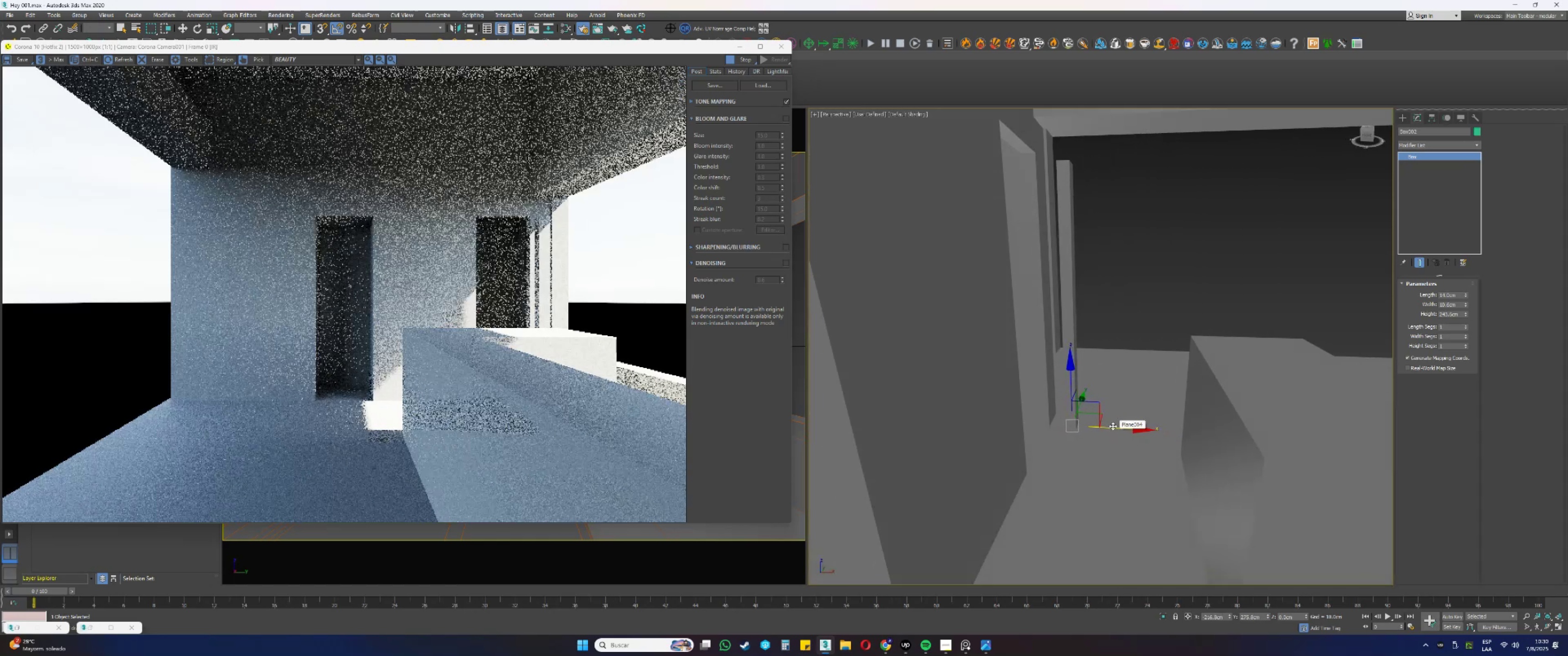 
left_click([988, 644])
 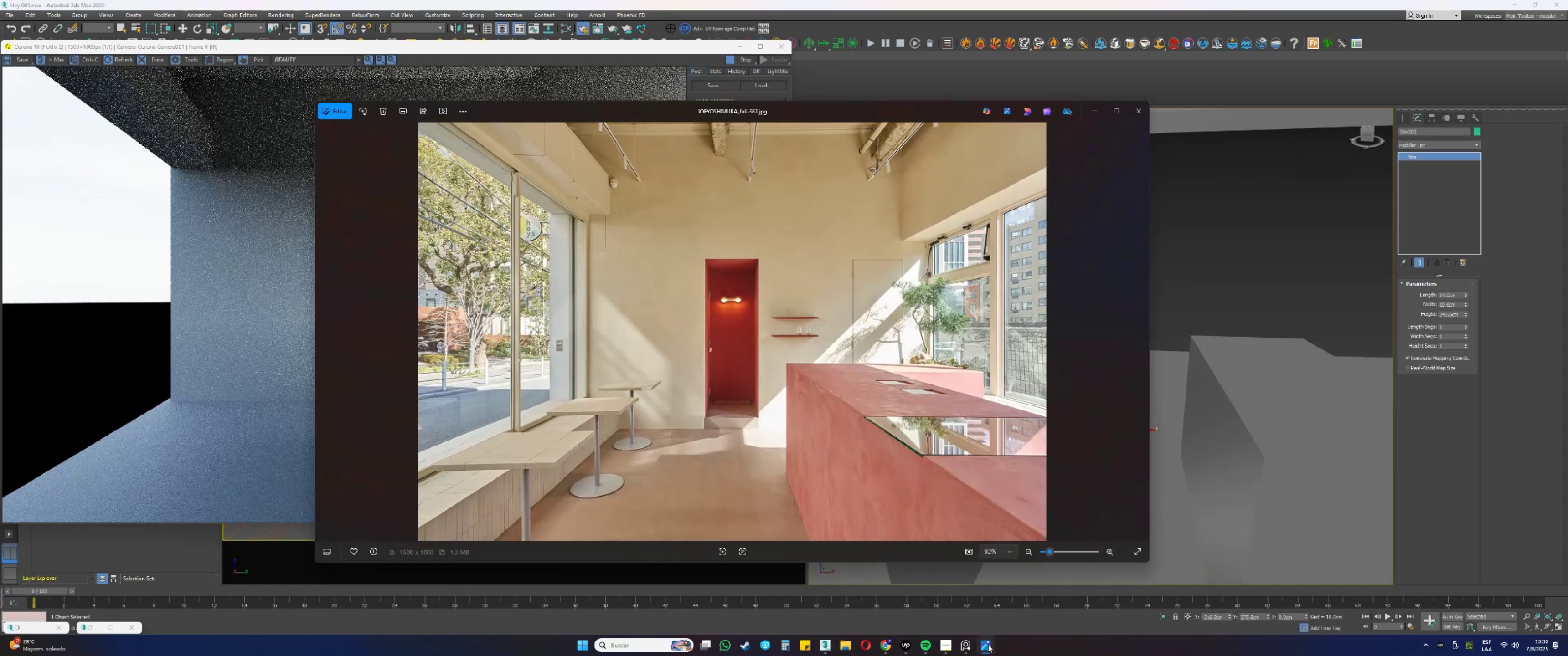 
left_click([988, 644])
 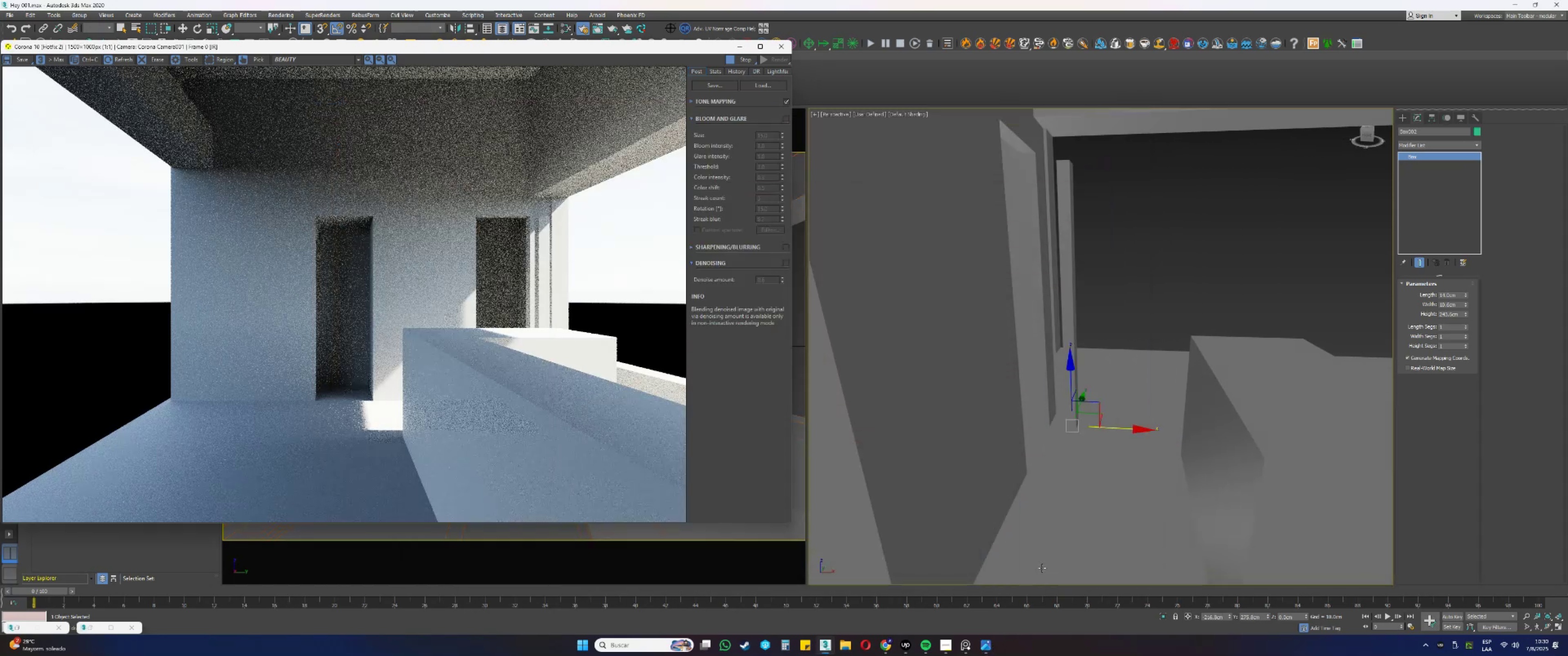 
hold_key(key=AltLeft, duration=0.62)
 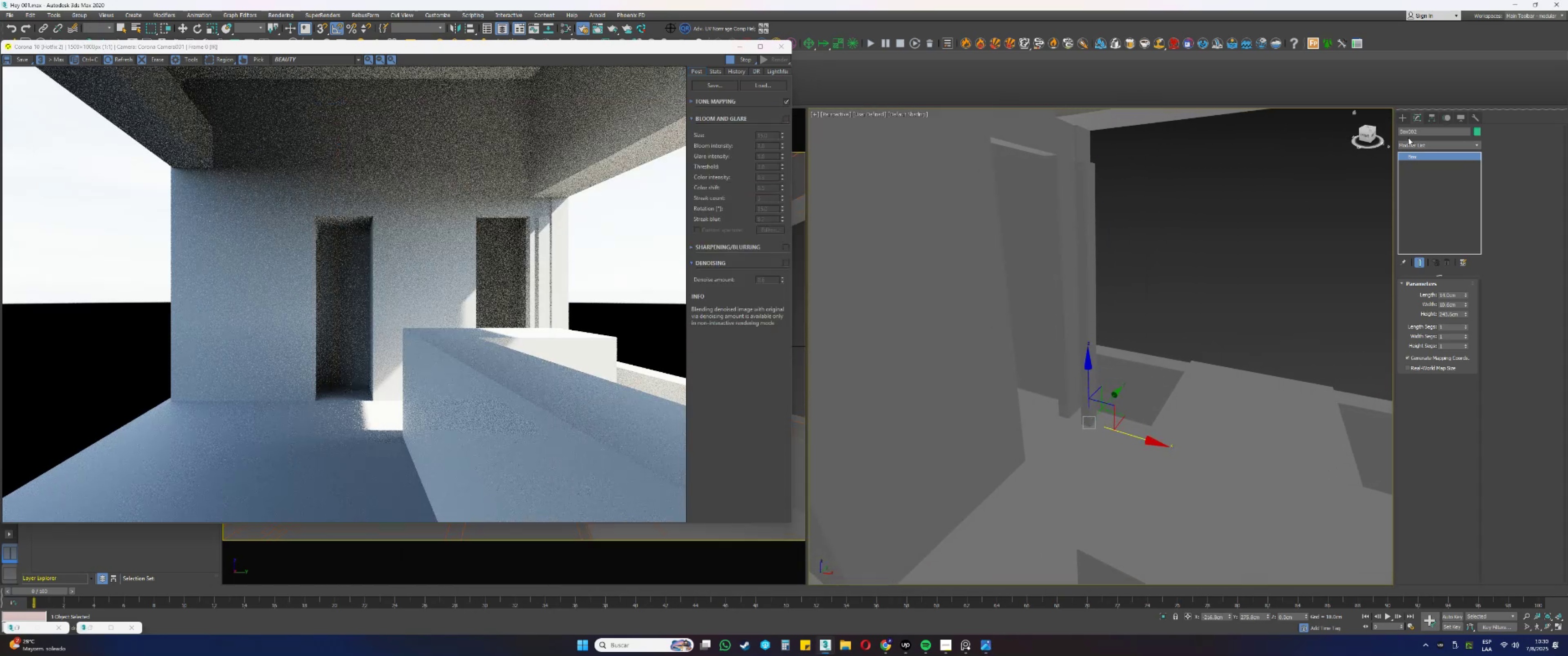 
left_click([1402, 119])
 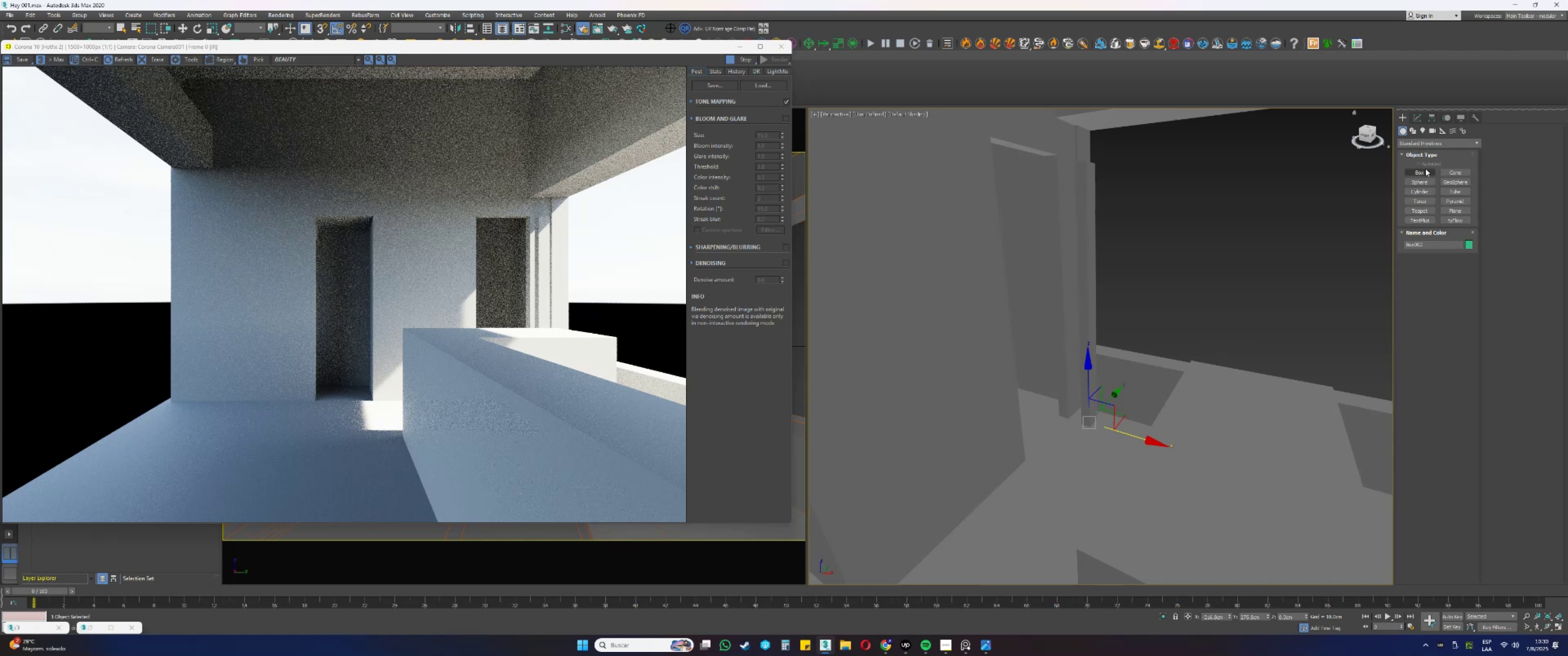 
left_click([1415, 171])
 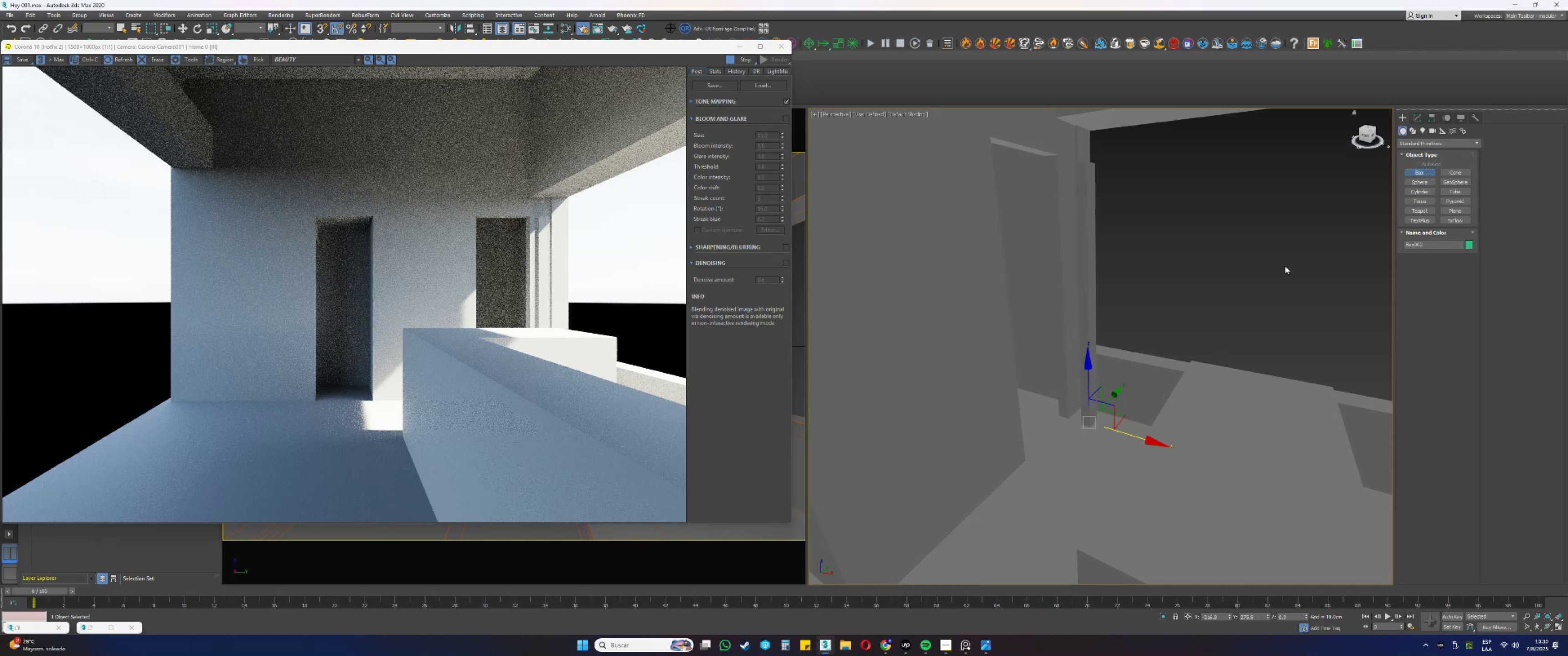 
key(F3)
 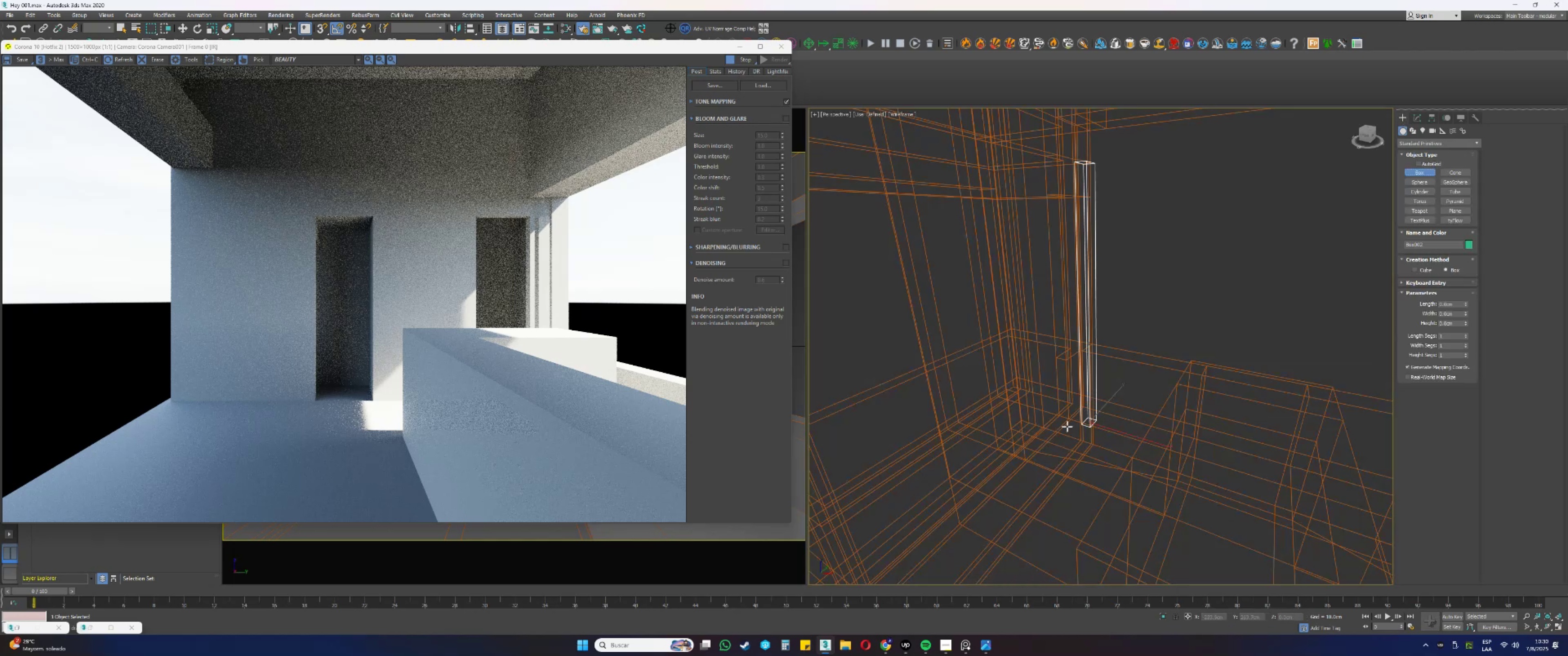 
key(S)
 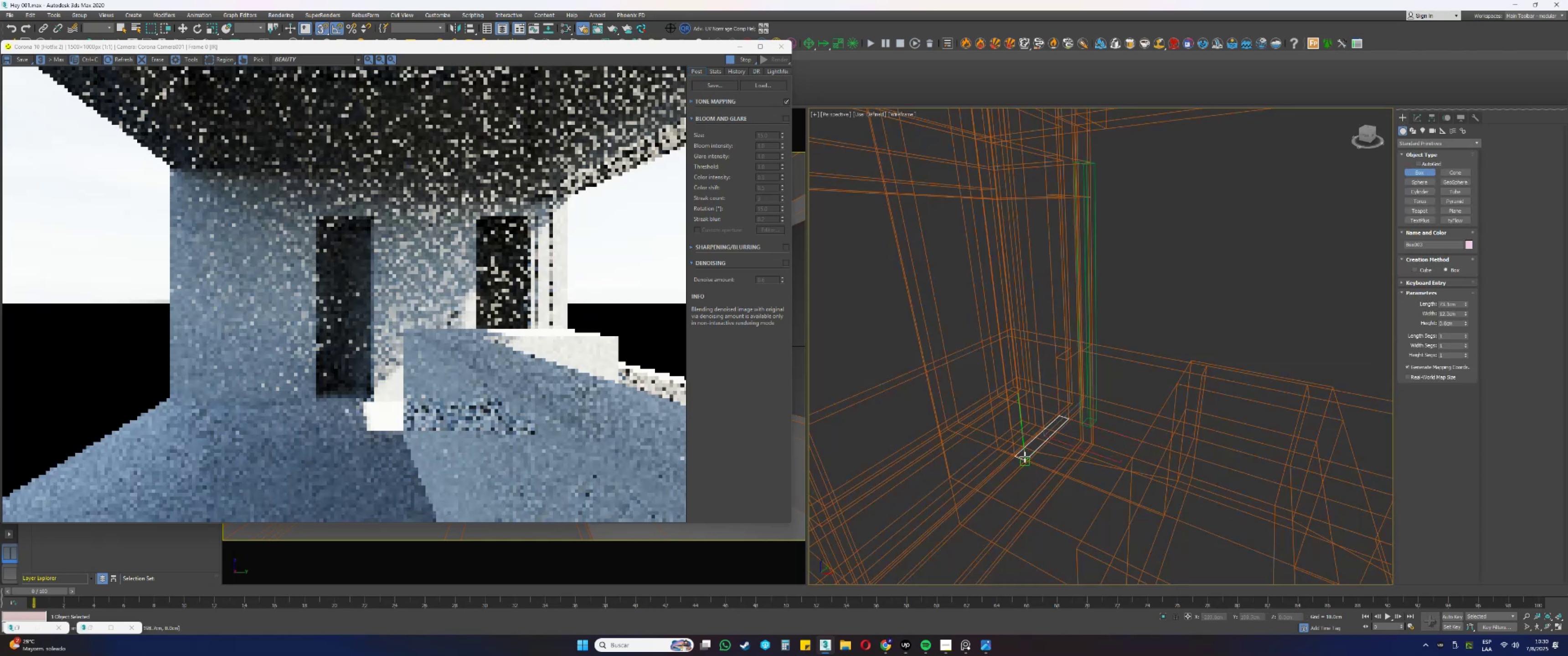 
key(F3)
 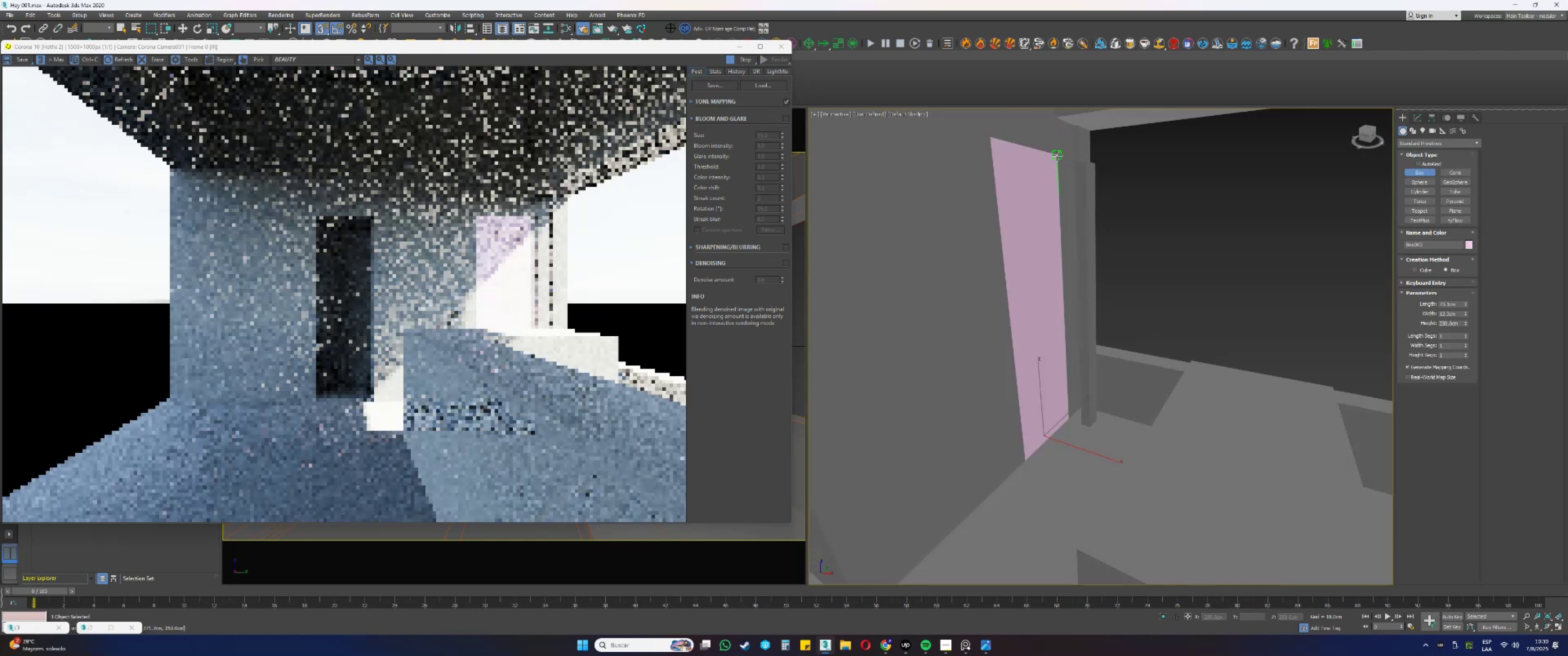 
left_click([1057, 155])
 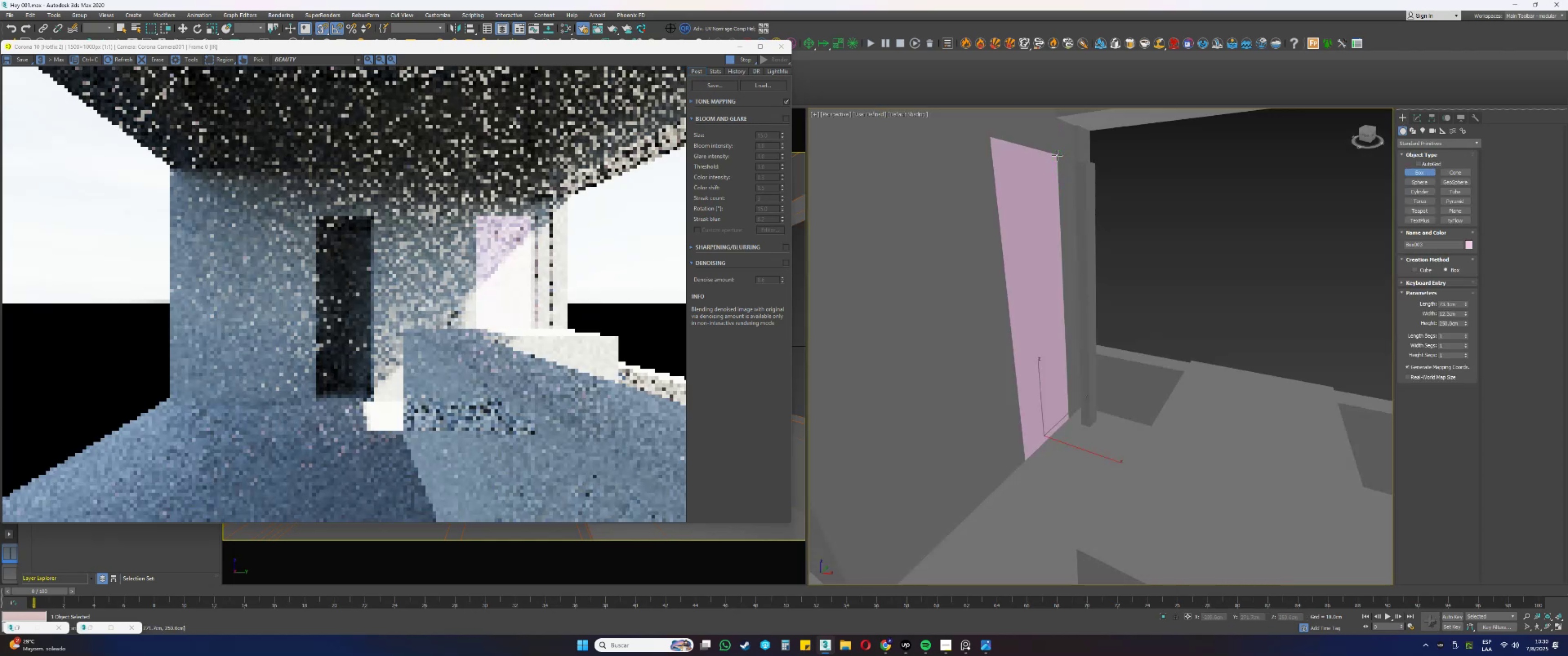 
key(F3)
 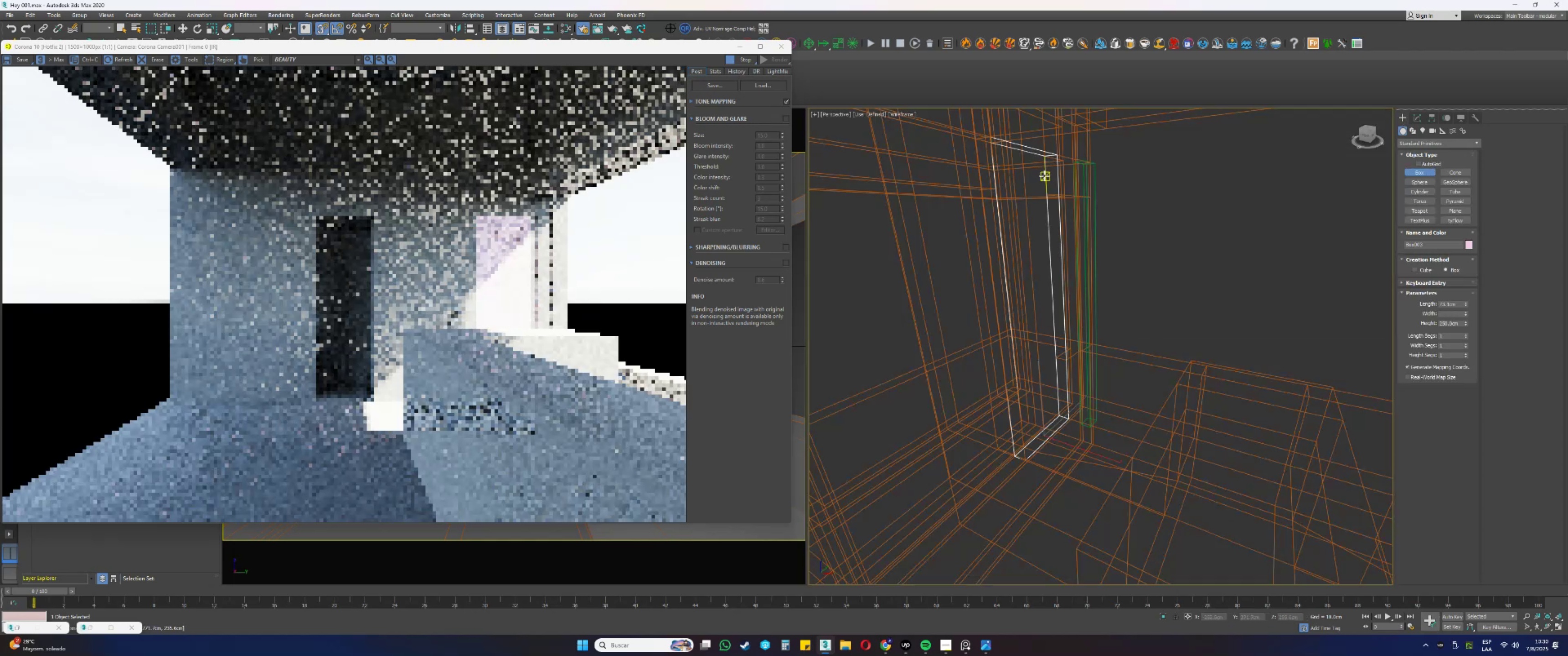 
right_click([1044, 176])
 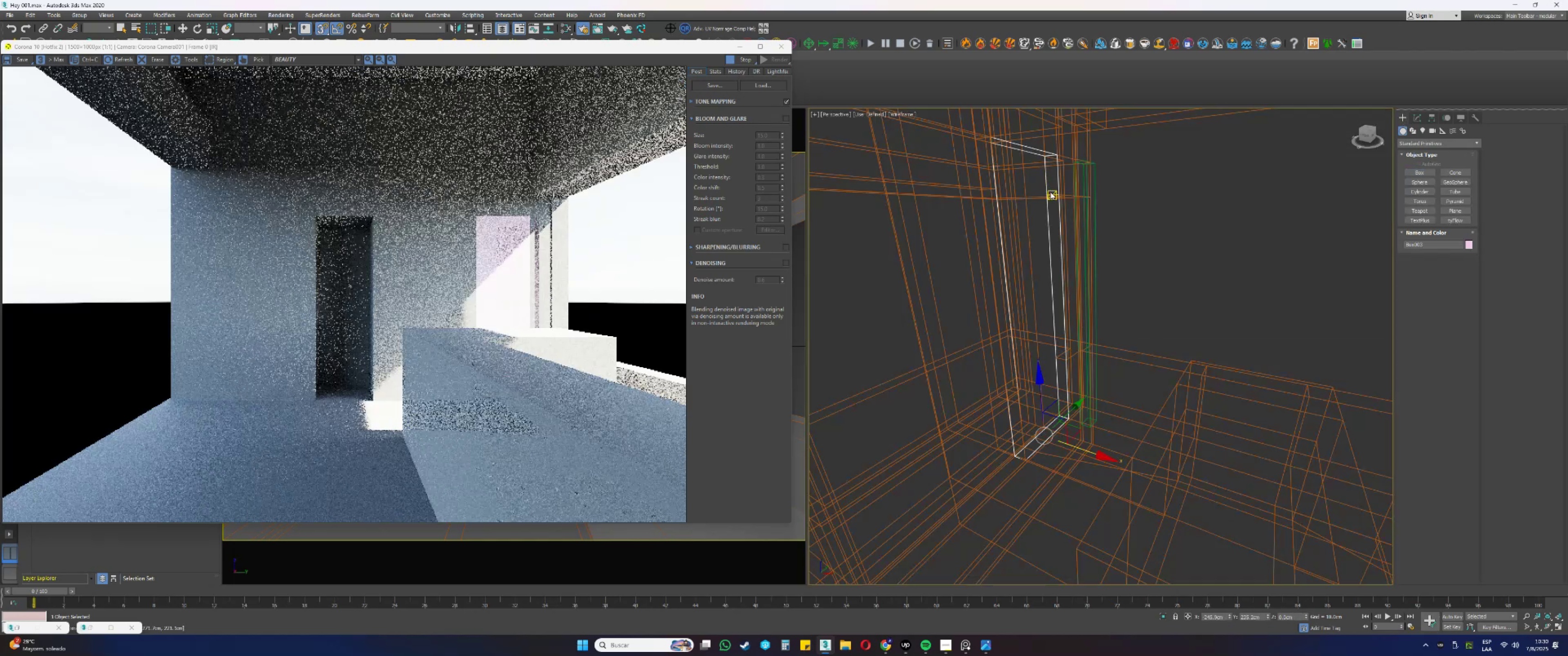 
key(F3)
 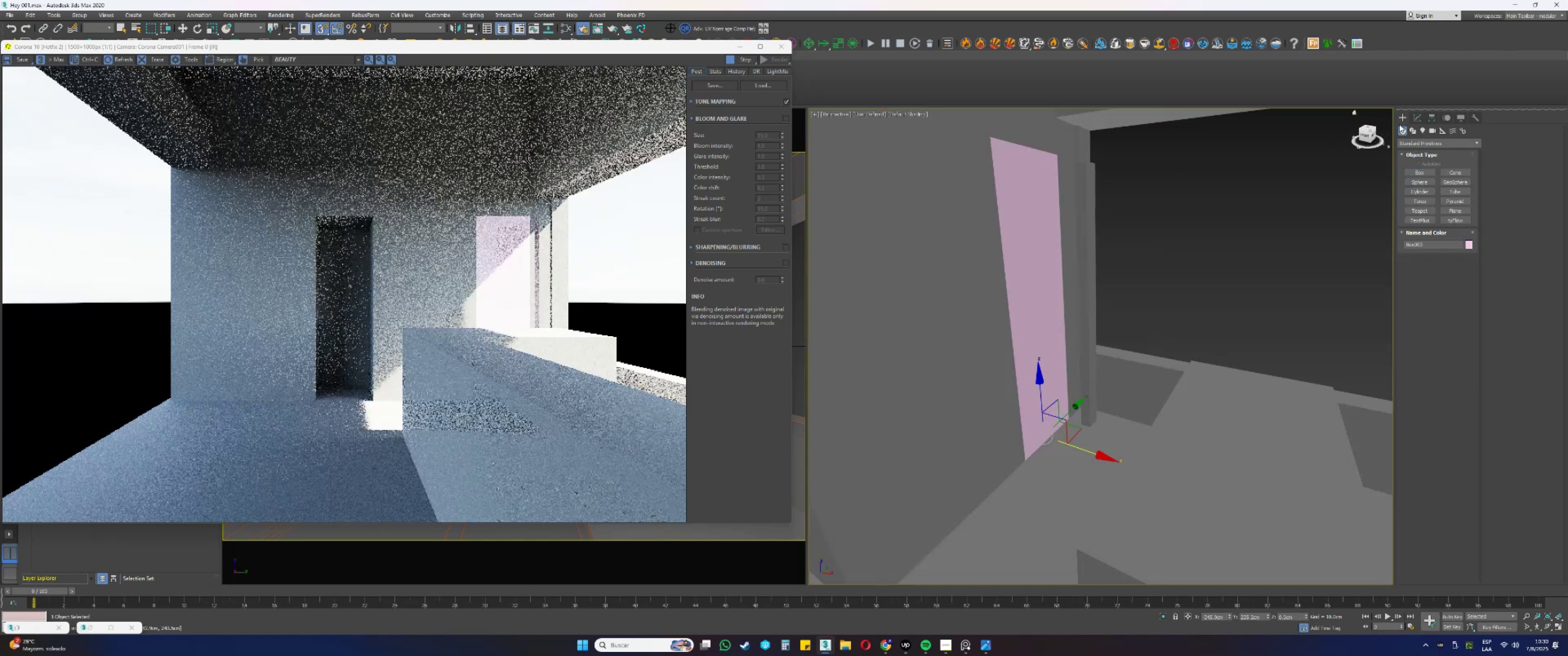 
left_click([1418, 117])
 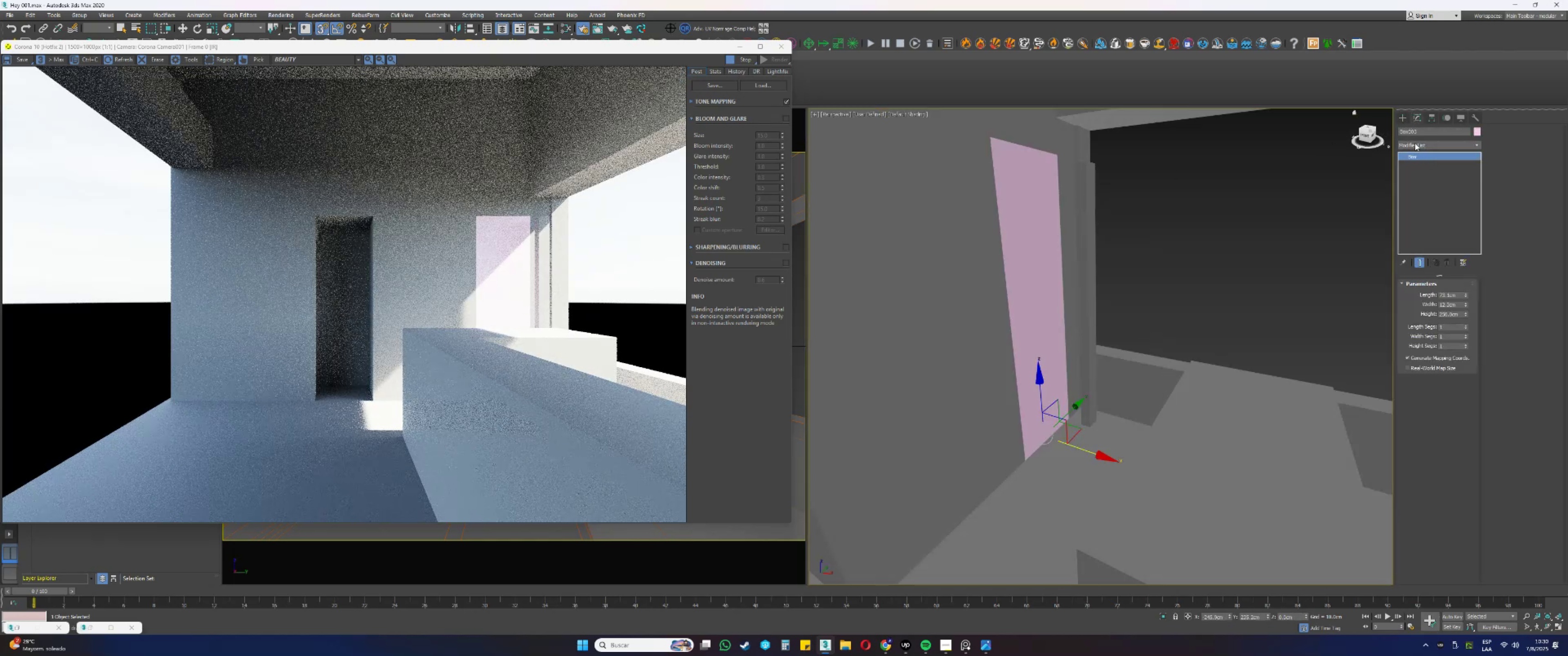 
key(M)
 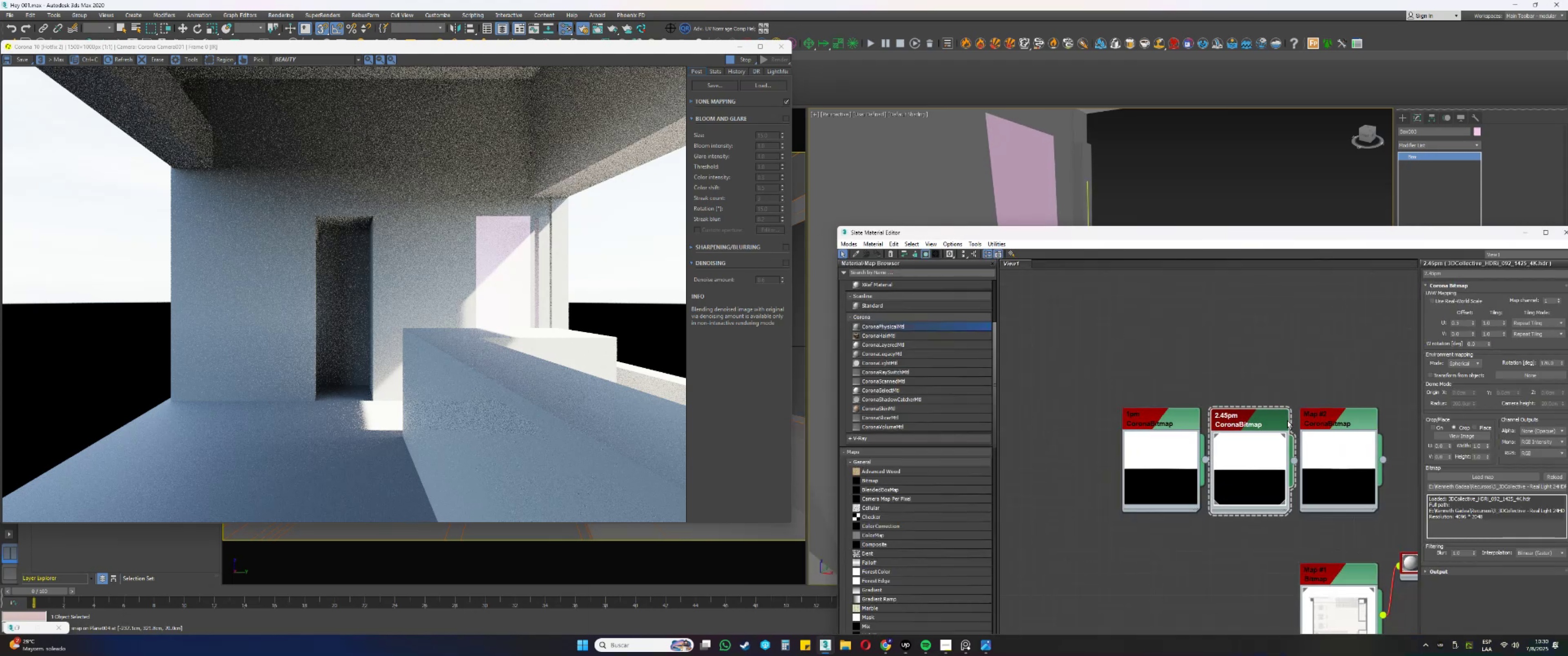 
scroll: coordinate [1234, 446], scroll_direction: down, amount: 7.0
 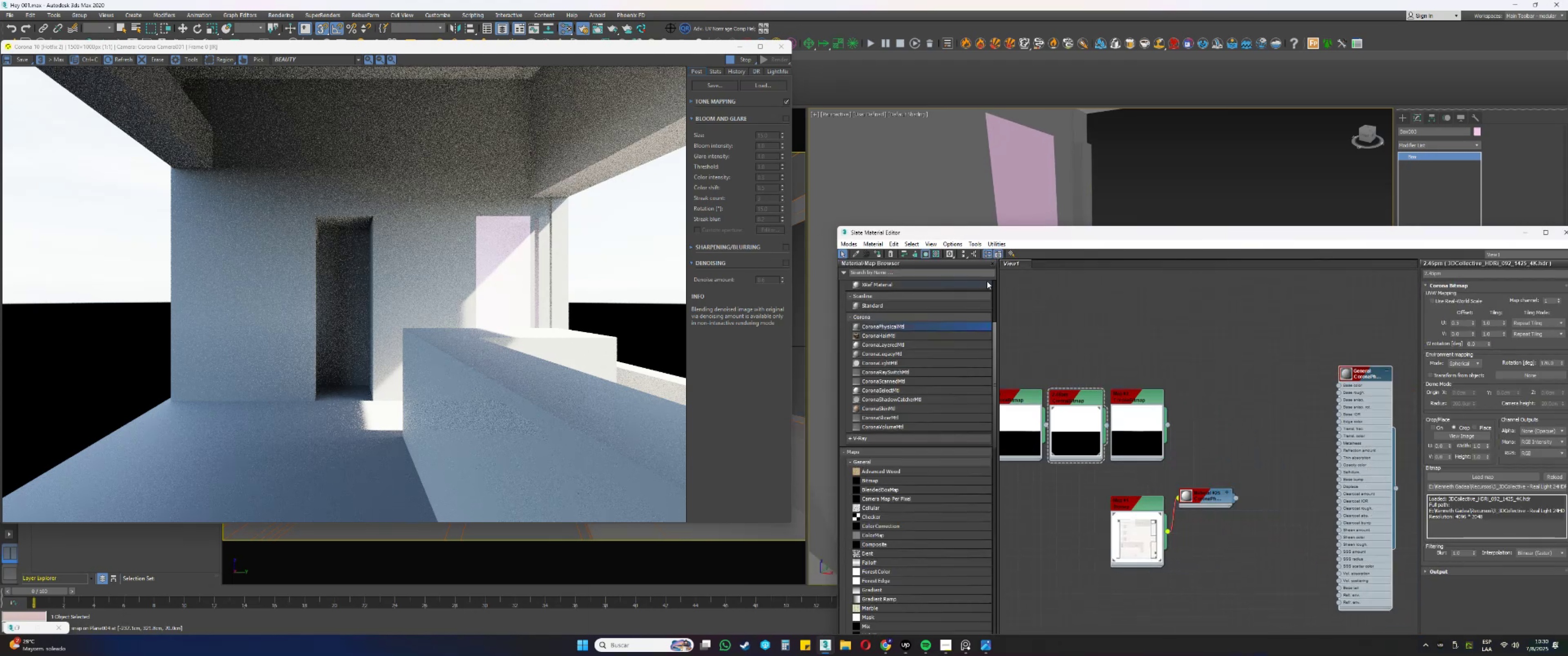 
left_click([881, 254])
 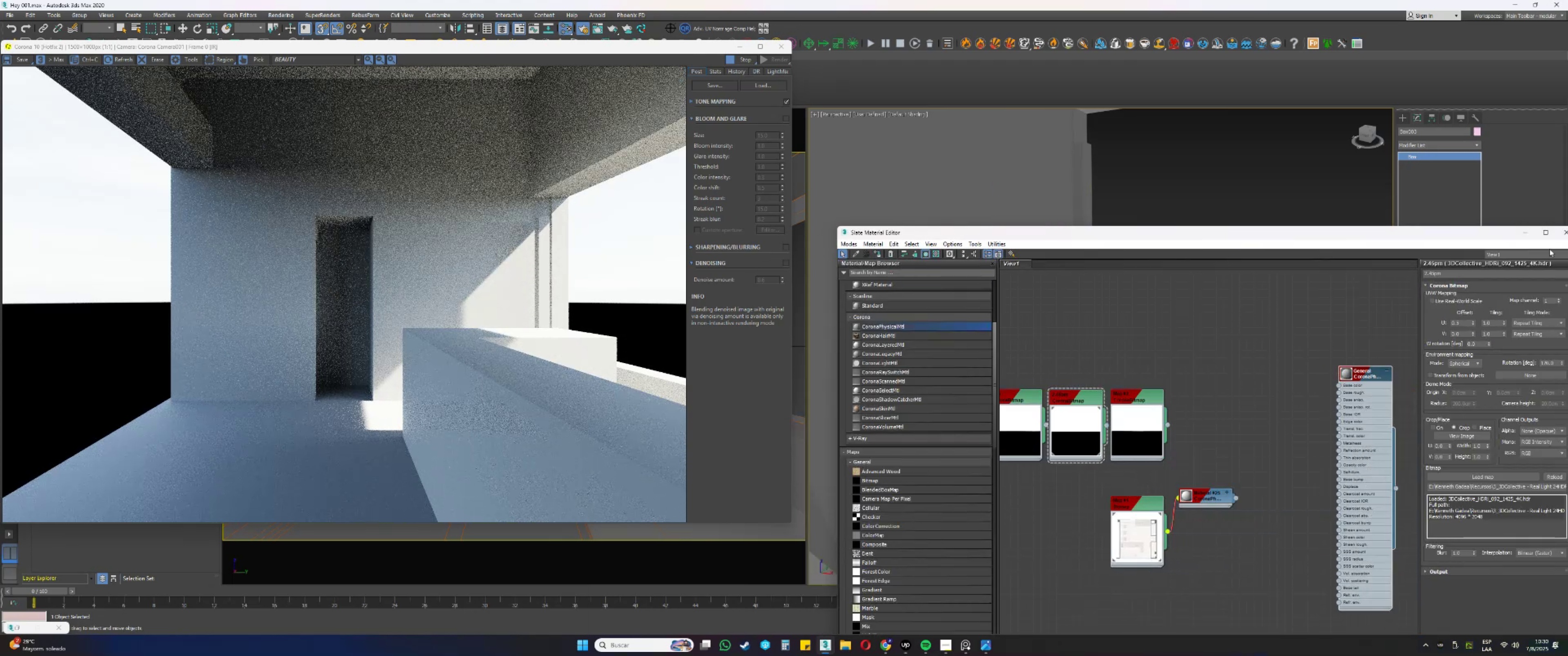 
wait(7.17)
 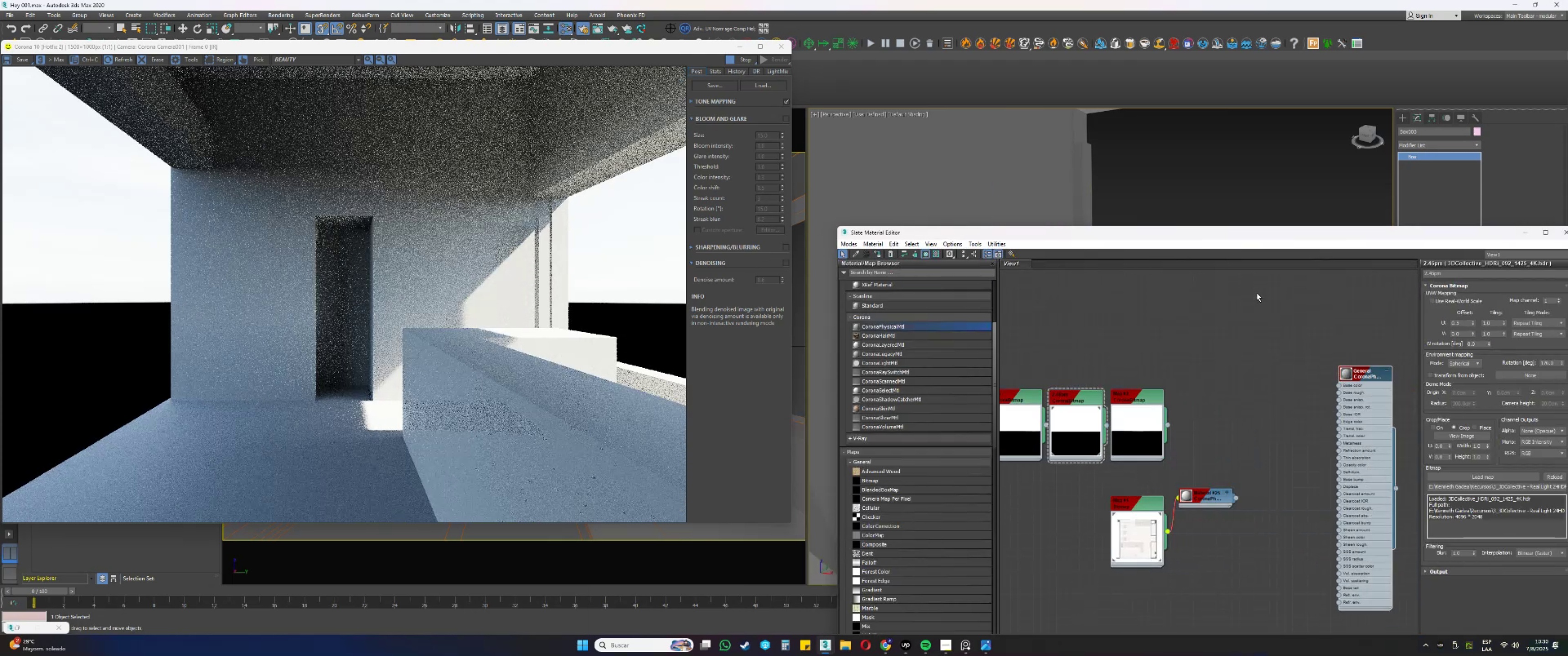 
left_click([1088, 265])
 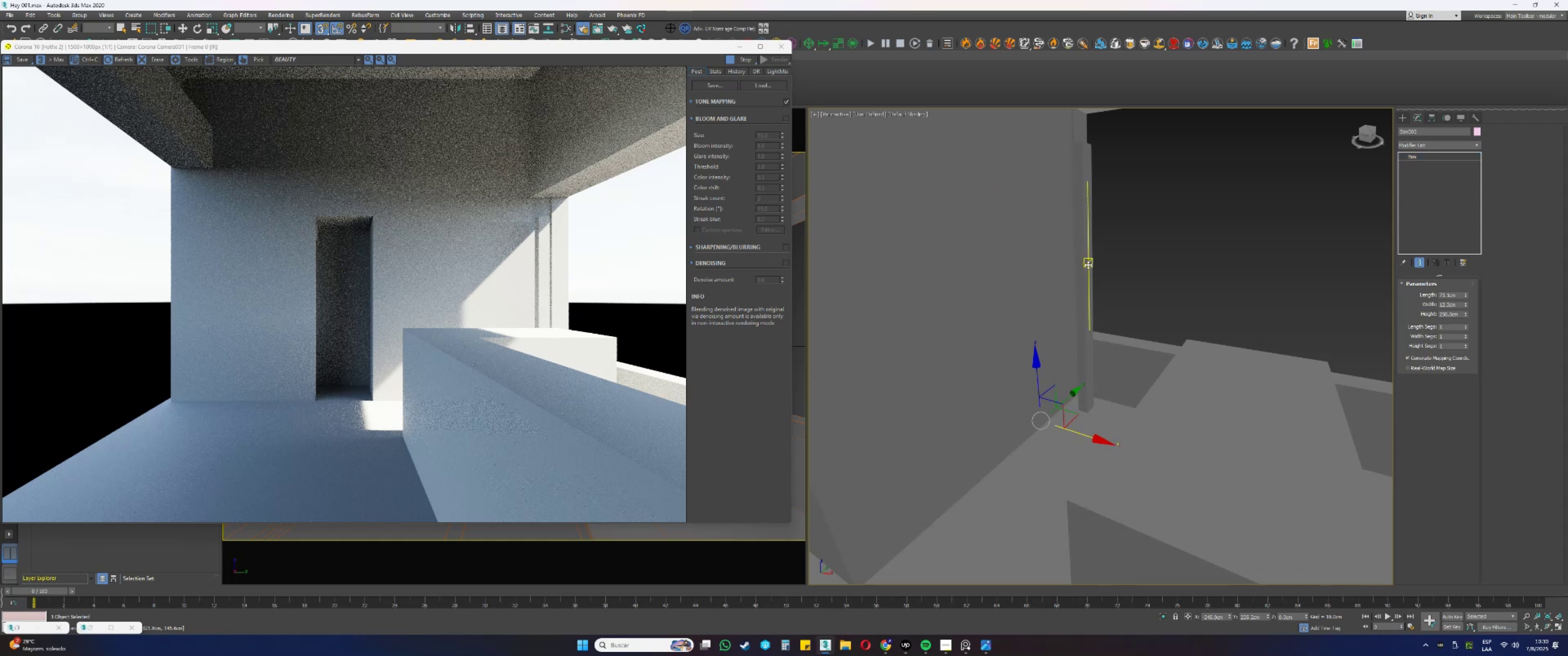 
key(S)
 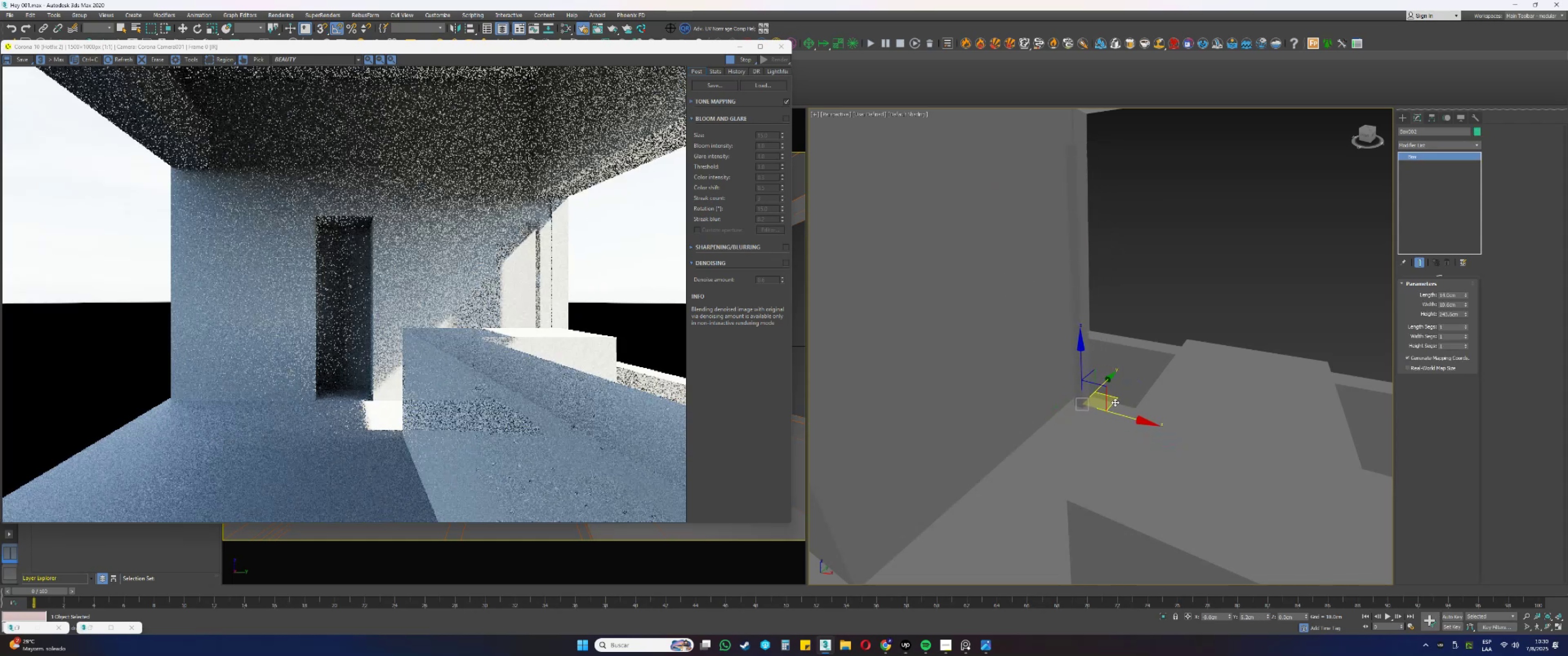 
wait(6.12)
 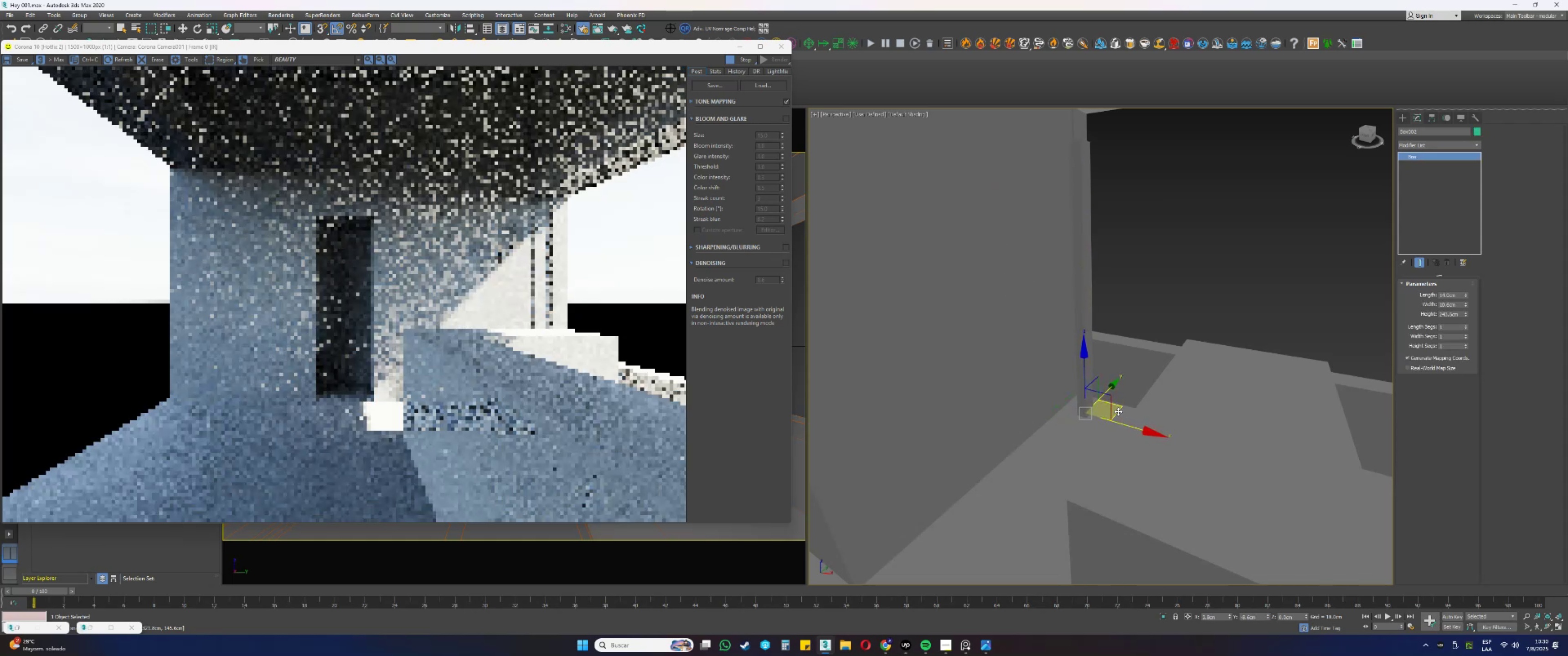 
key(Alt+AltLeft)
 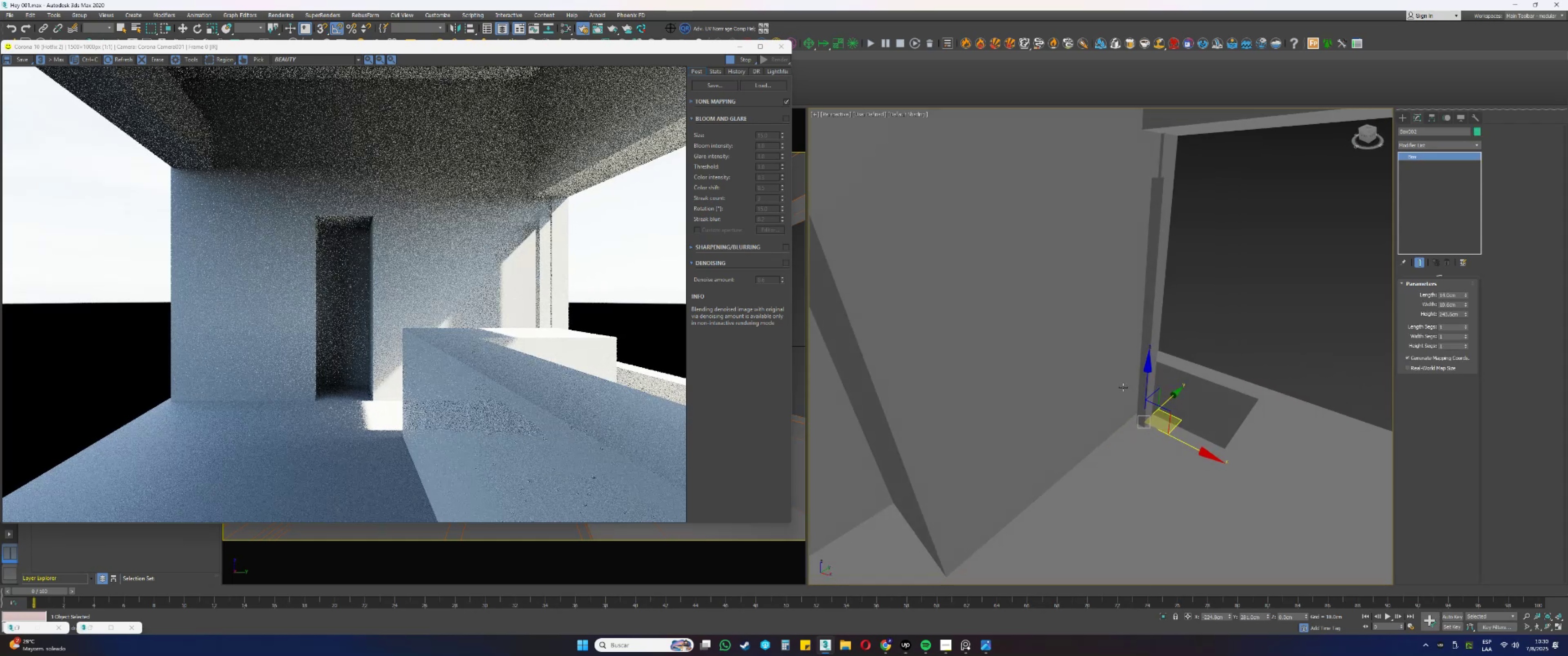 
key(Alt+AltLeft)
 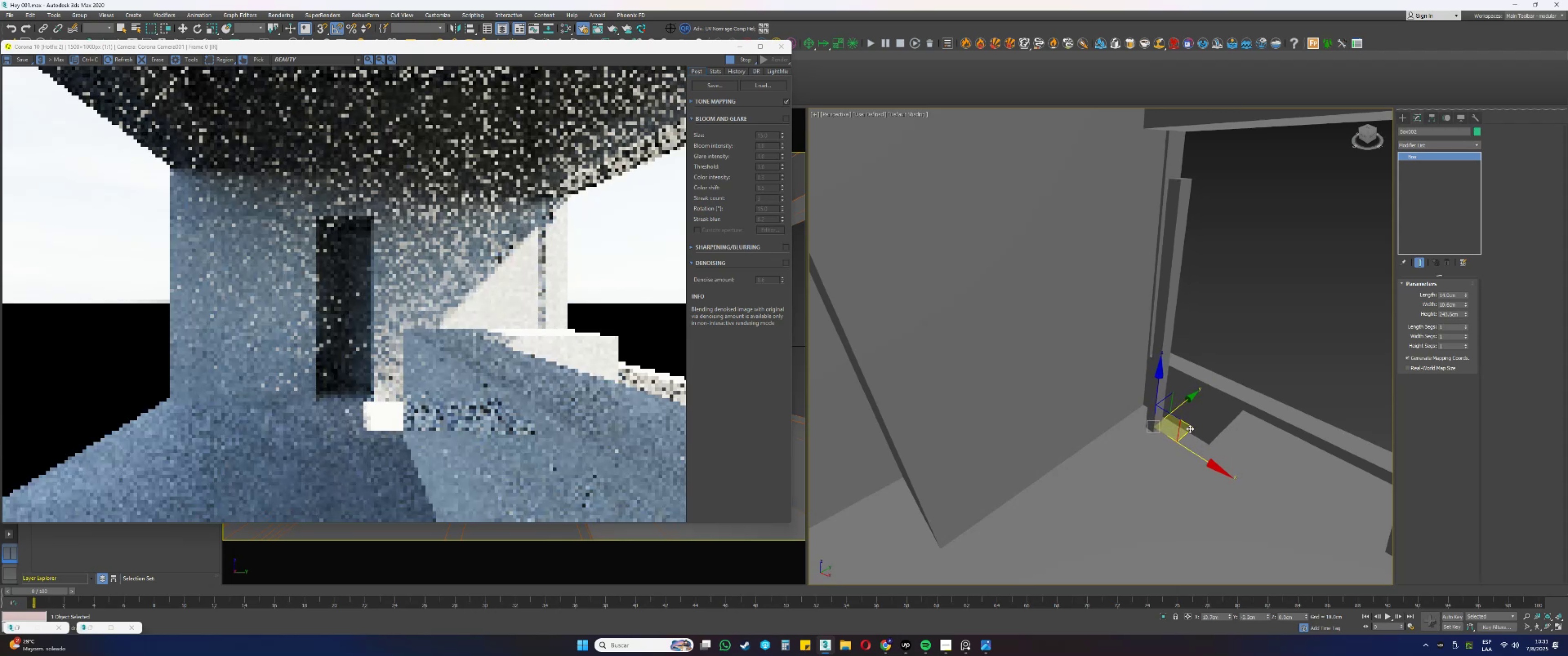 
wait(5.41)
 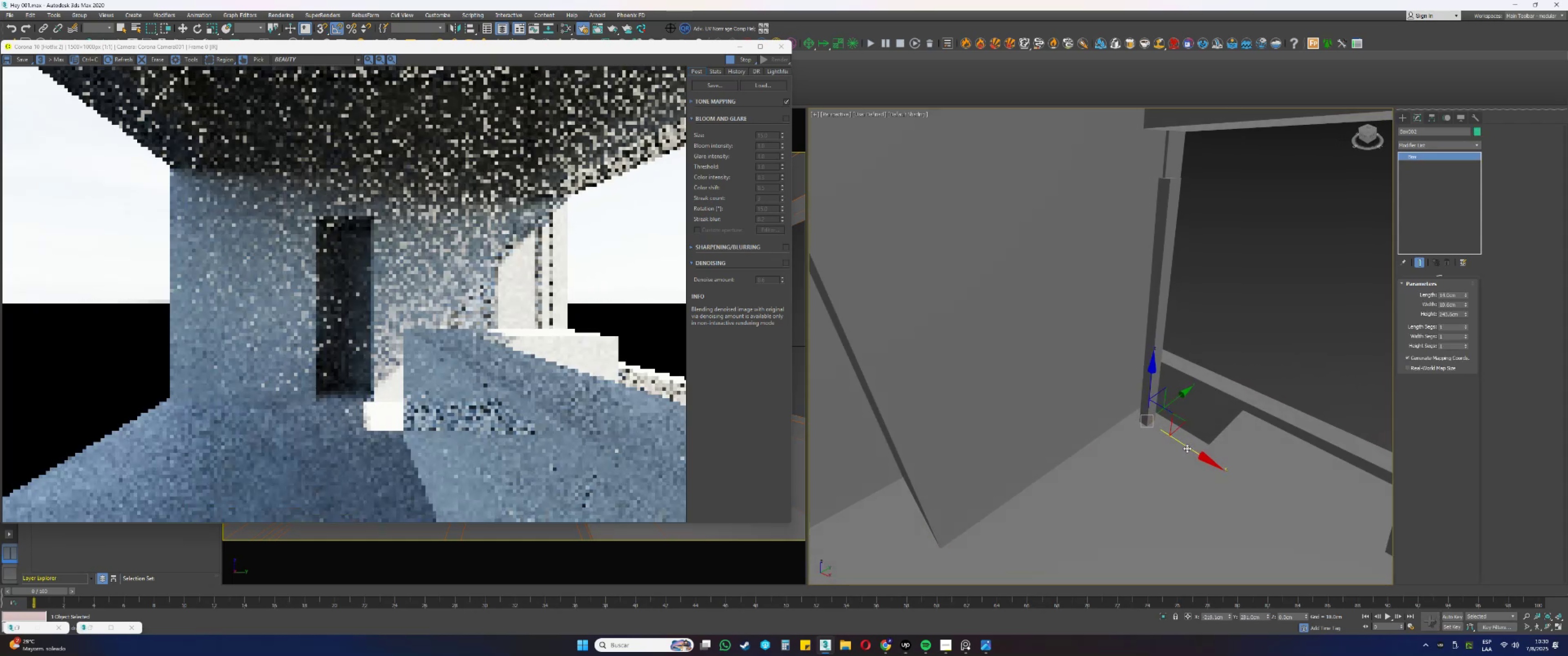 
key(F3)
 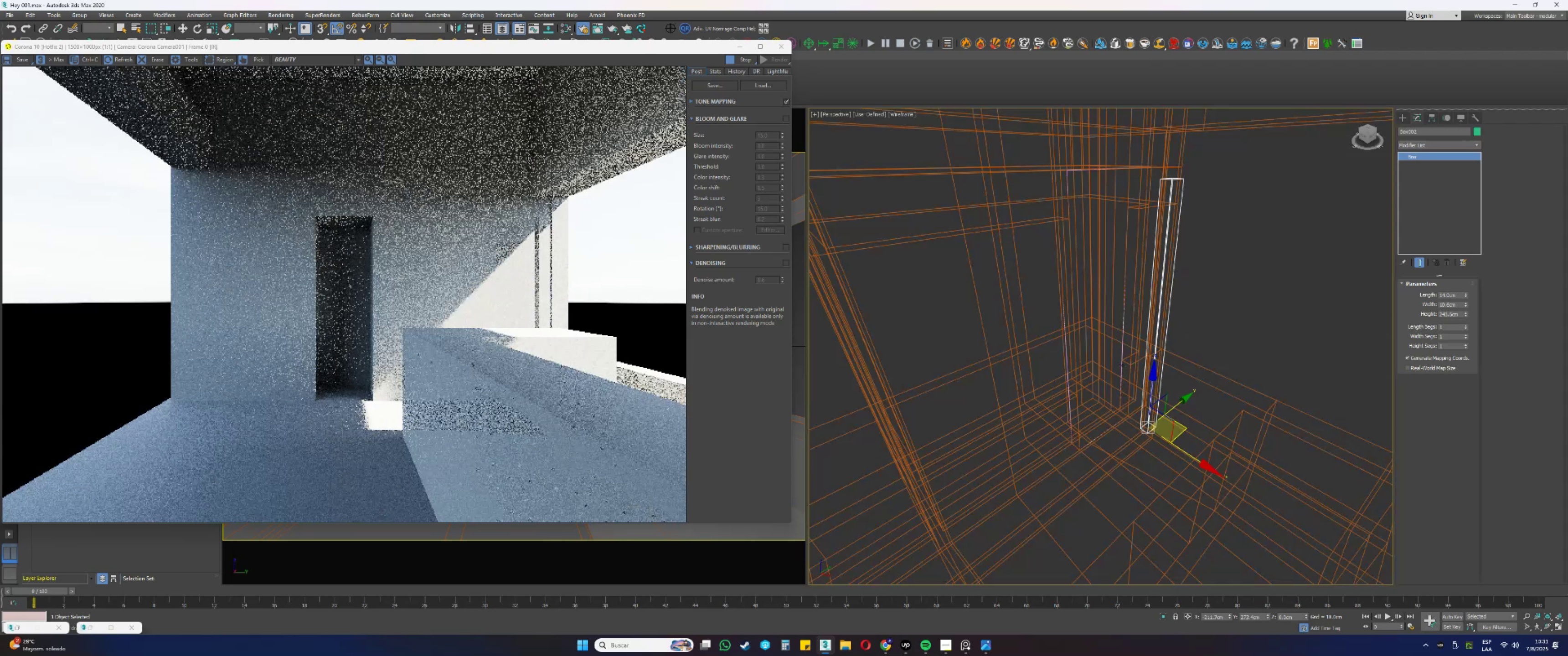 
key(F3)
 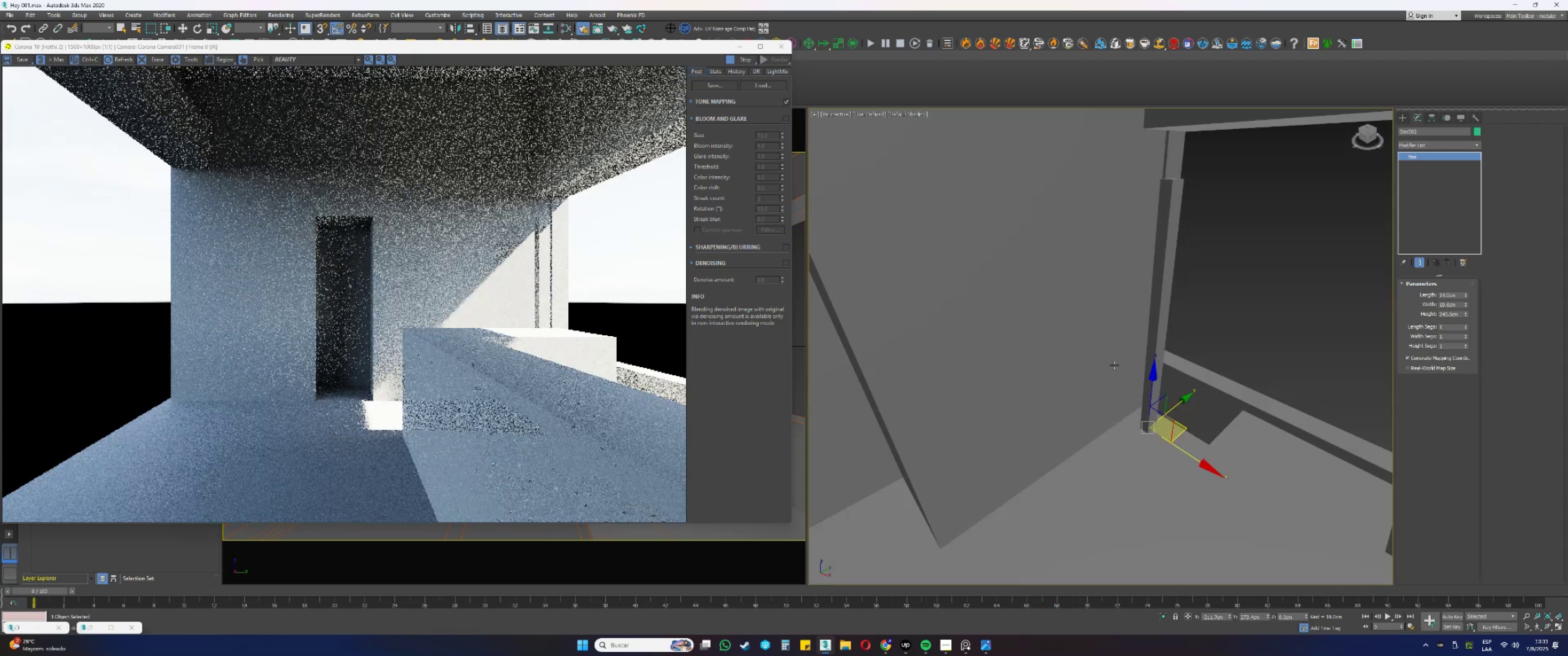 
key(F4)
 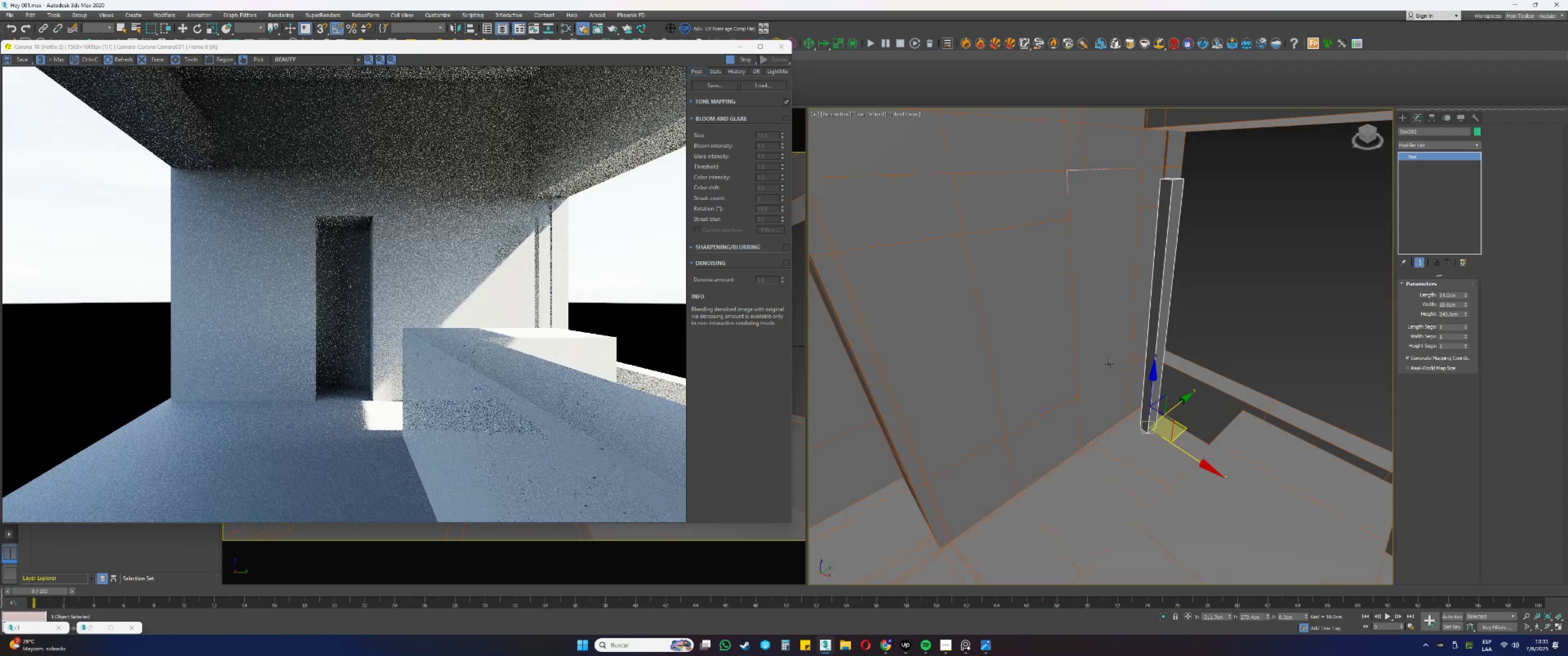 
left_click([1109, 363])
 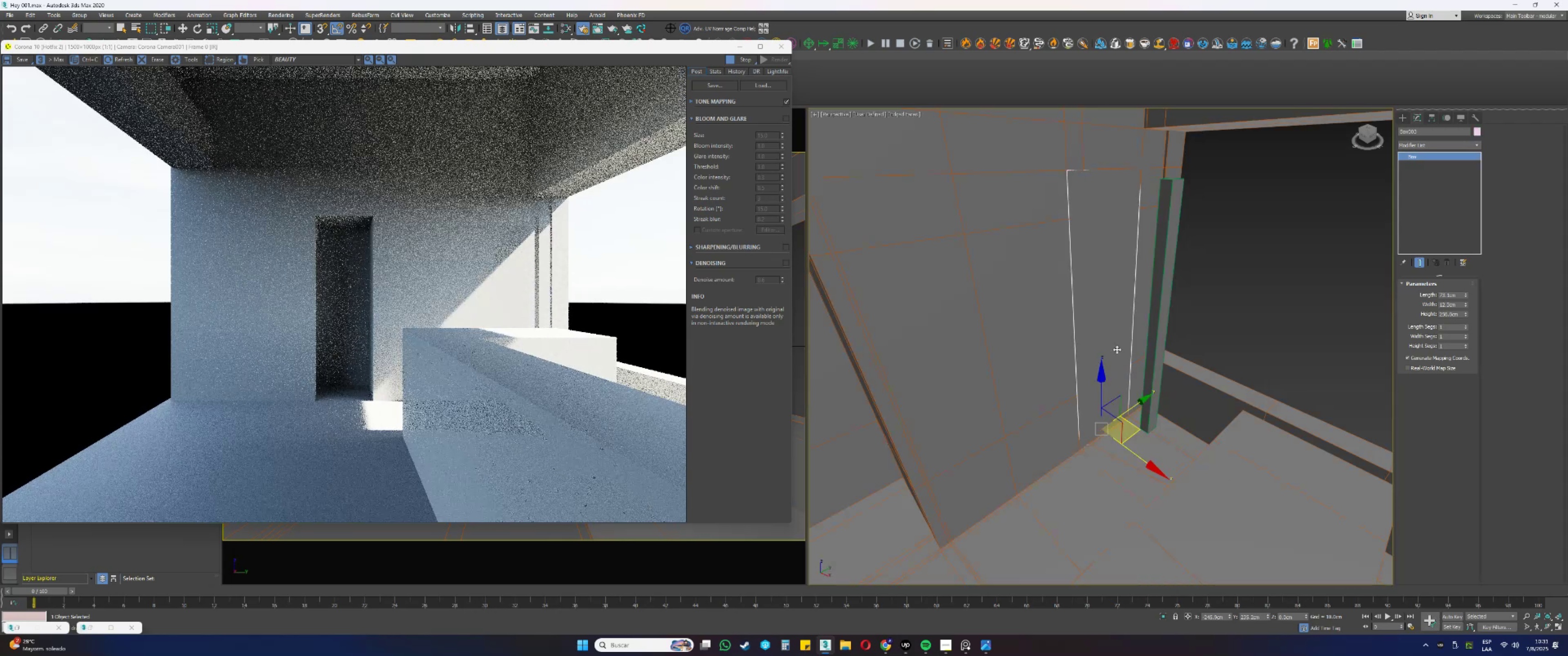 
scroll: coordinate [1130, 256], scroll_direction: up, amount: 1.0
 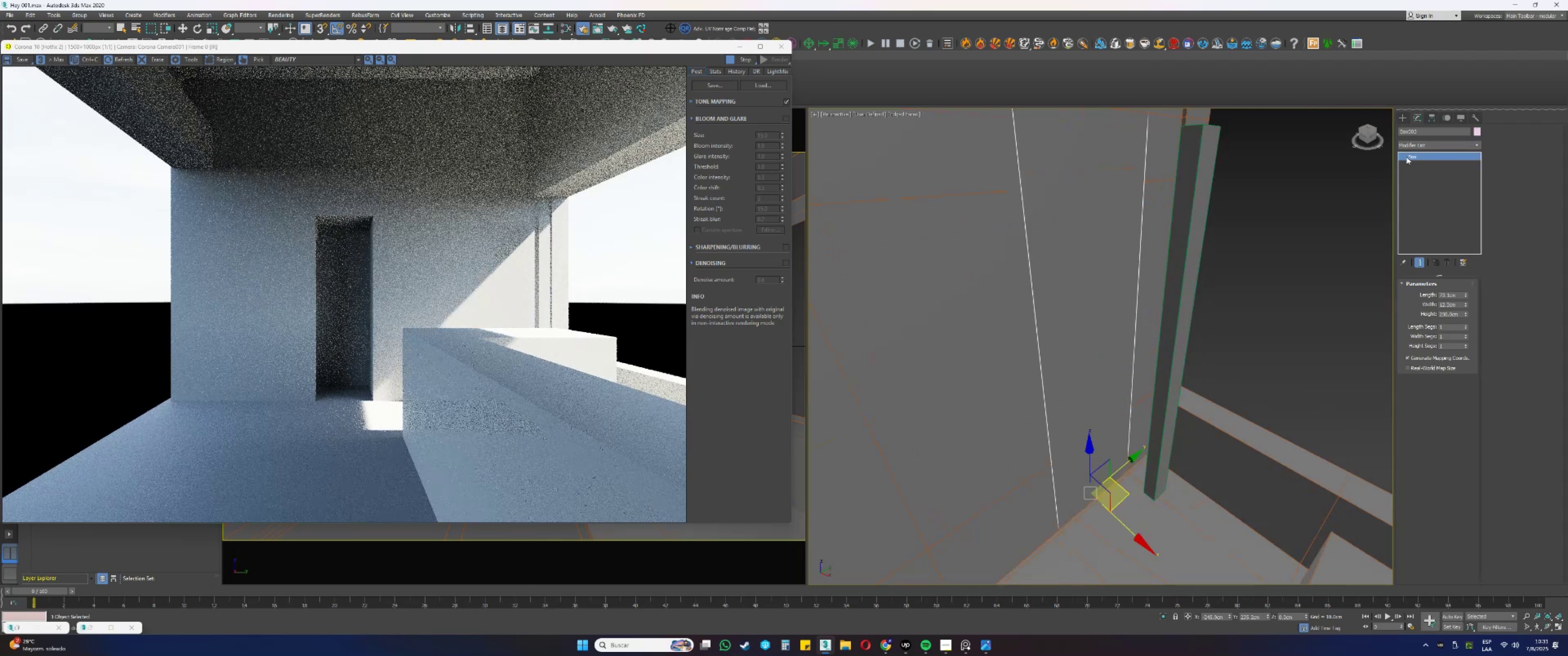 
left_click([1413, 144])
 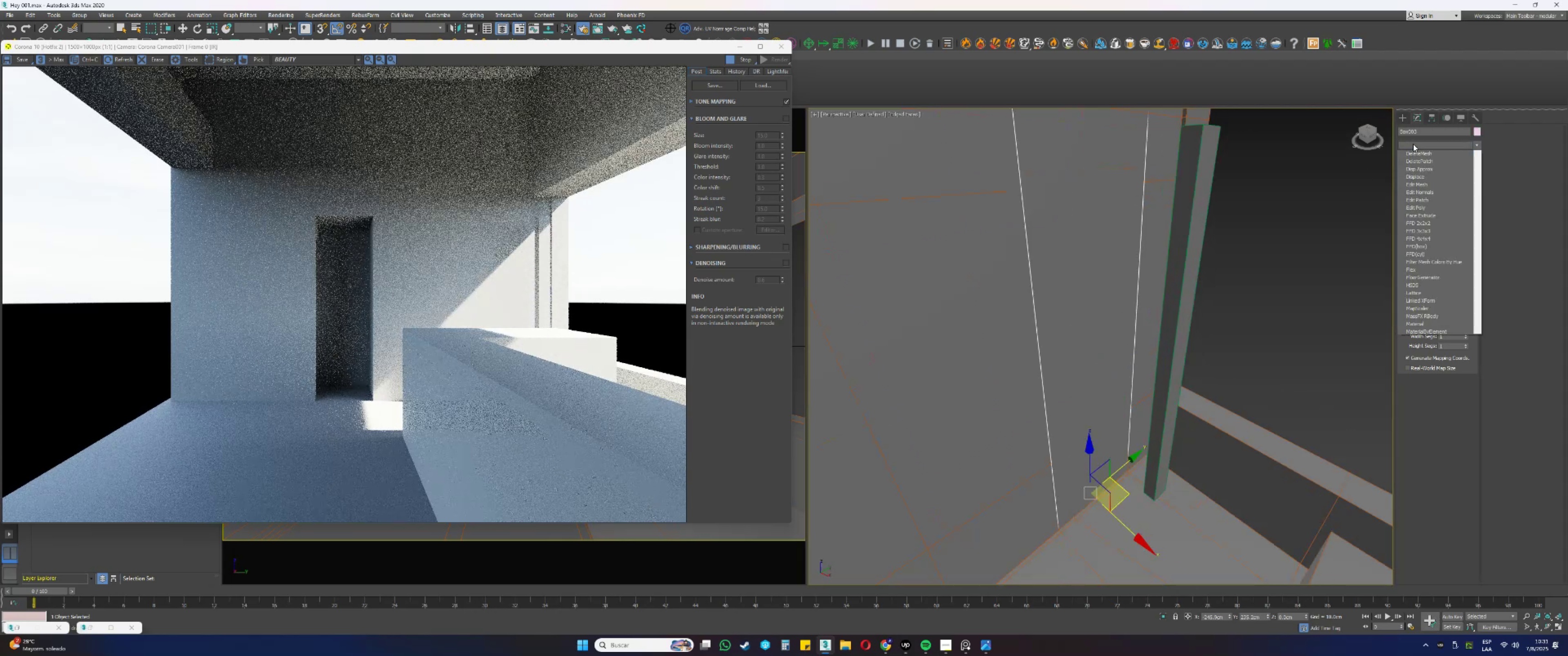 
key(E)
 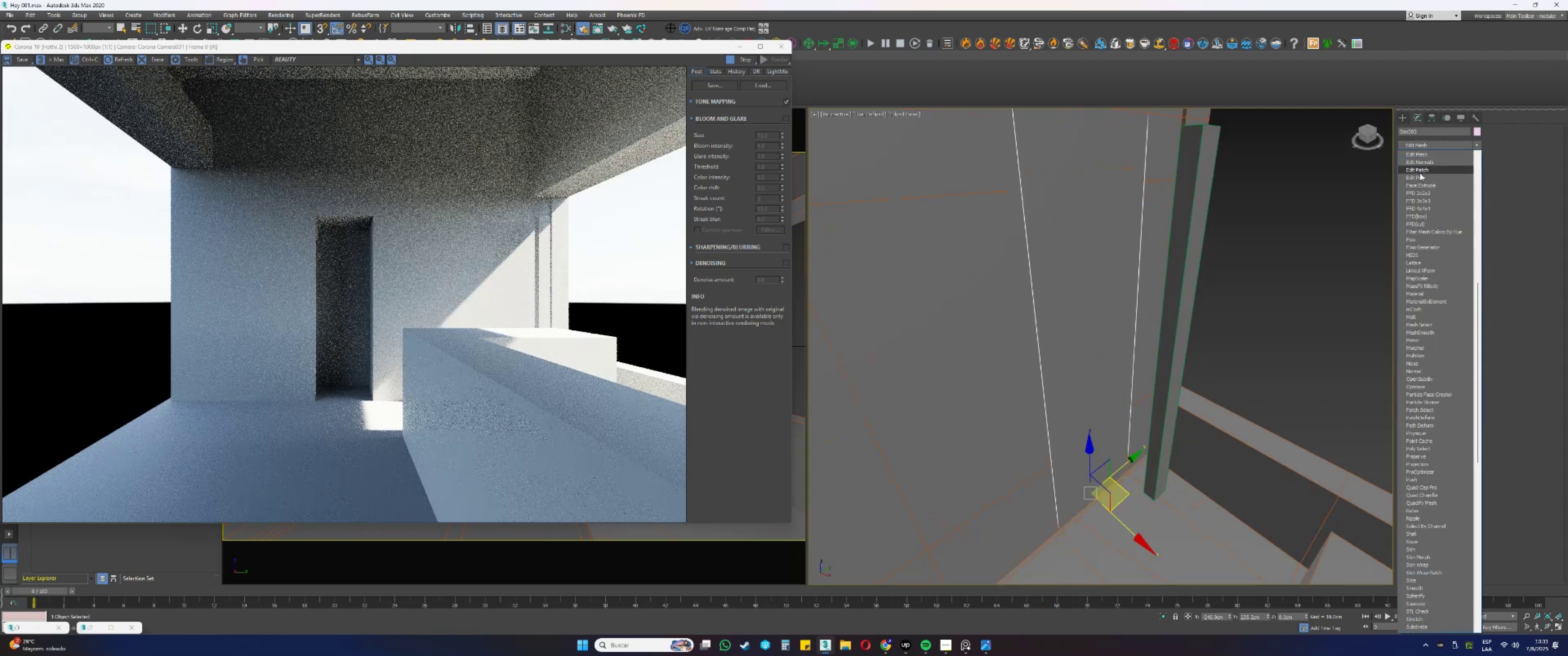 
left_click([1419, 178])
 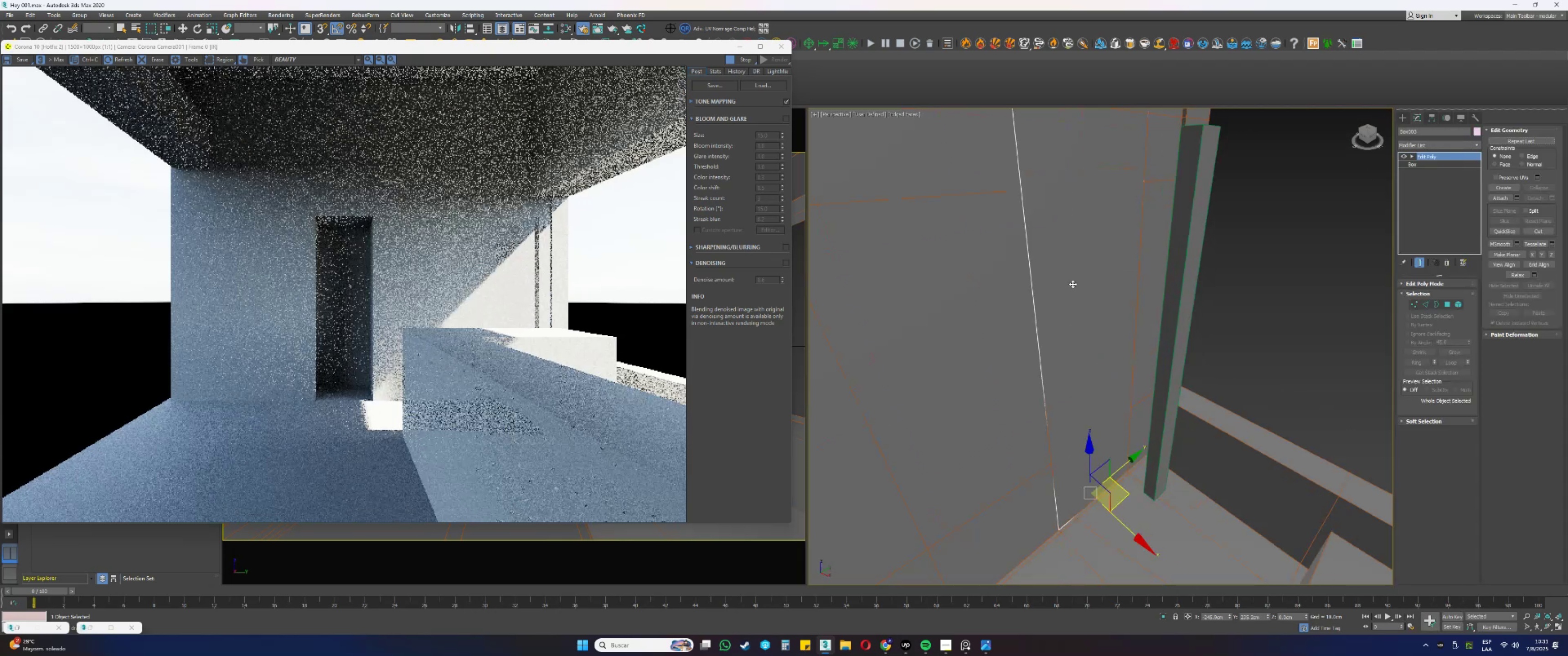 
type(4q[F3][F3])
 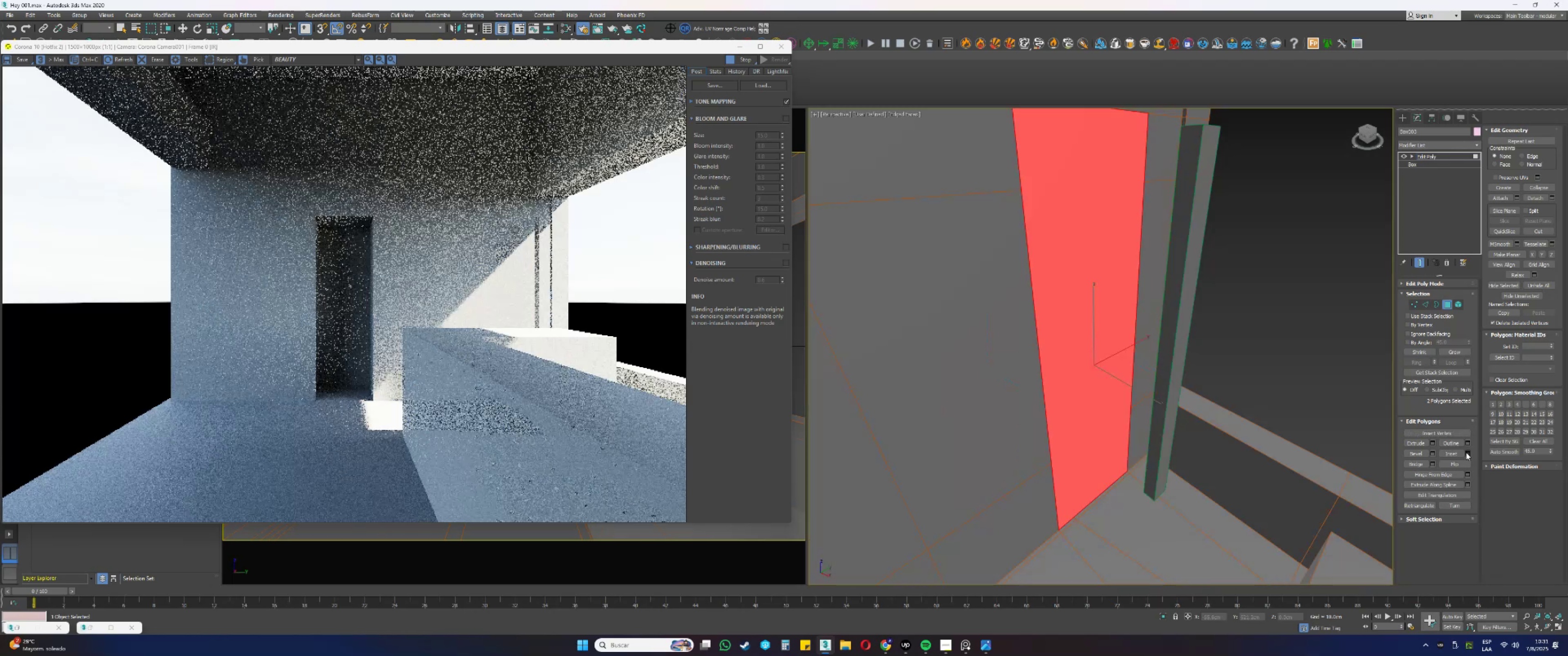 
left_click([1467, 452])
 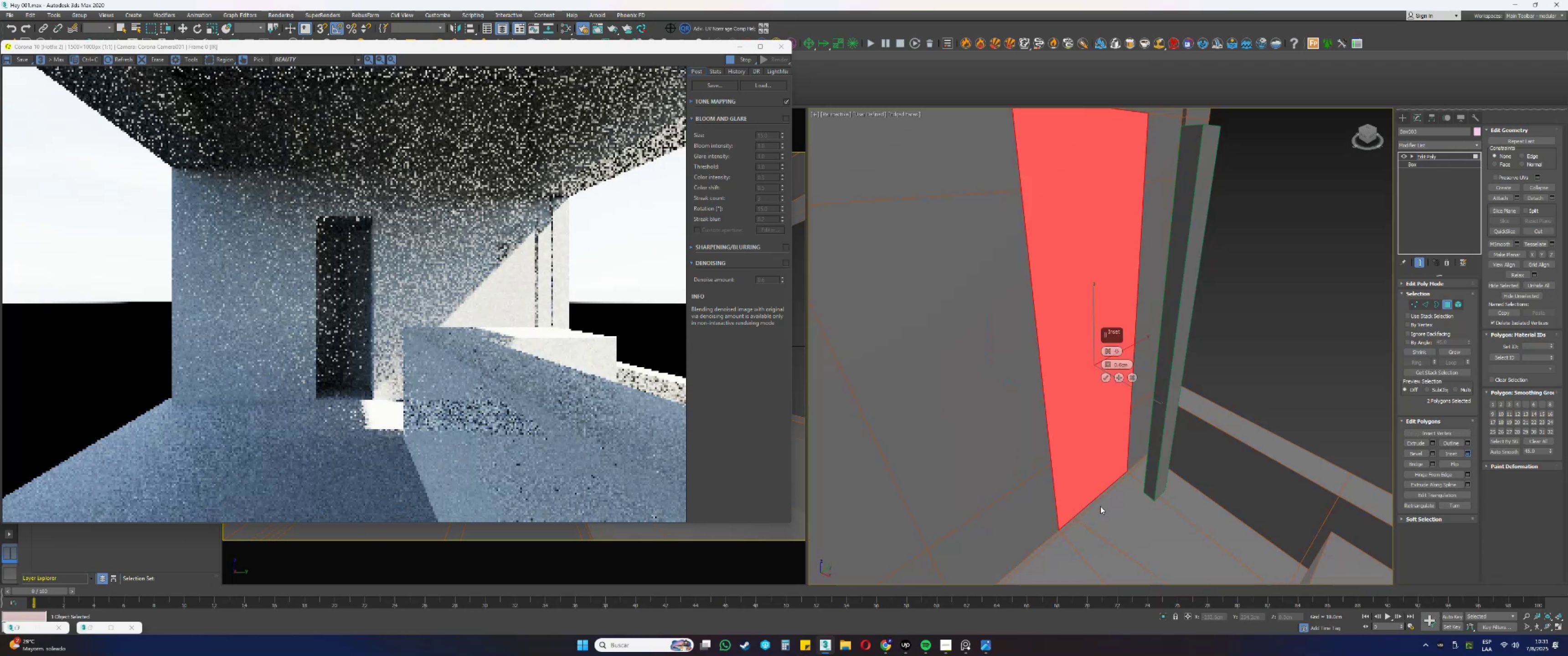 
hold_key(key=AltLeft, duration=0.33)
 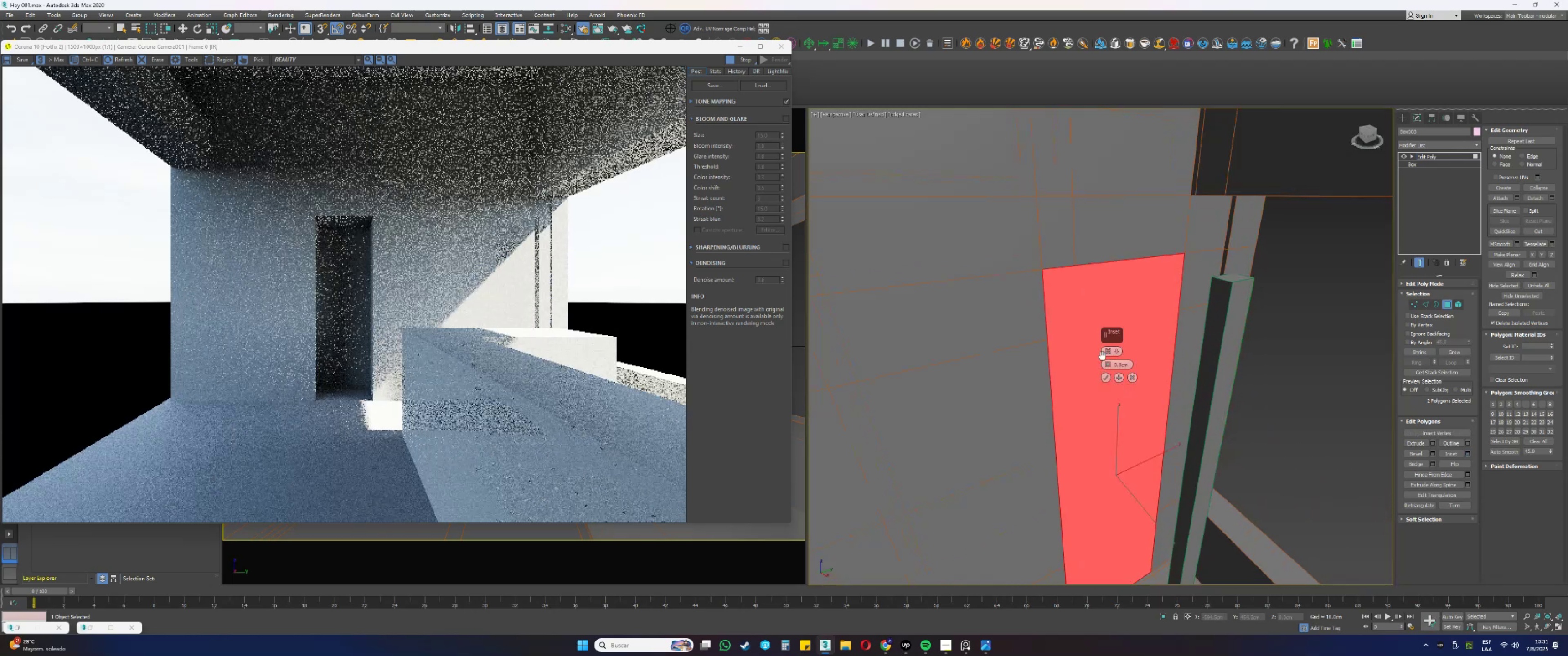 
key(Alt+AltLeft)
 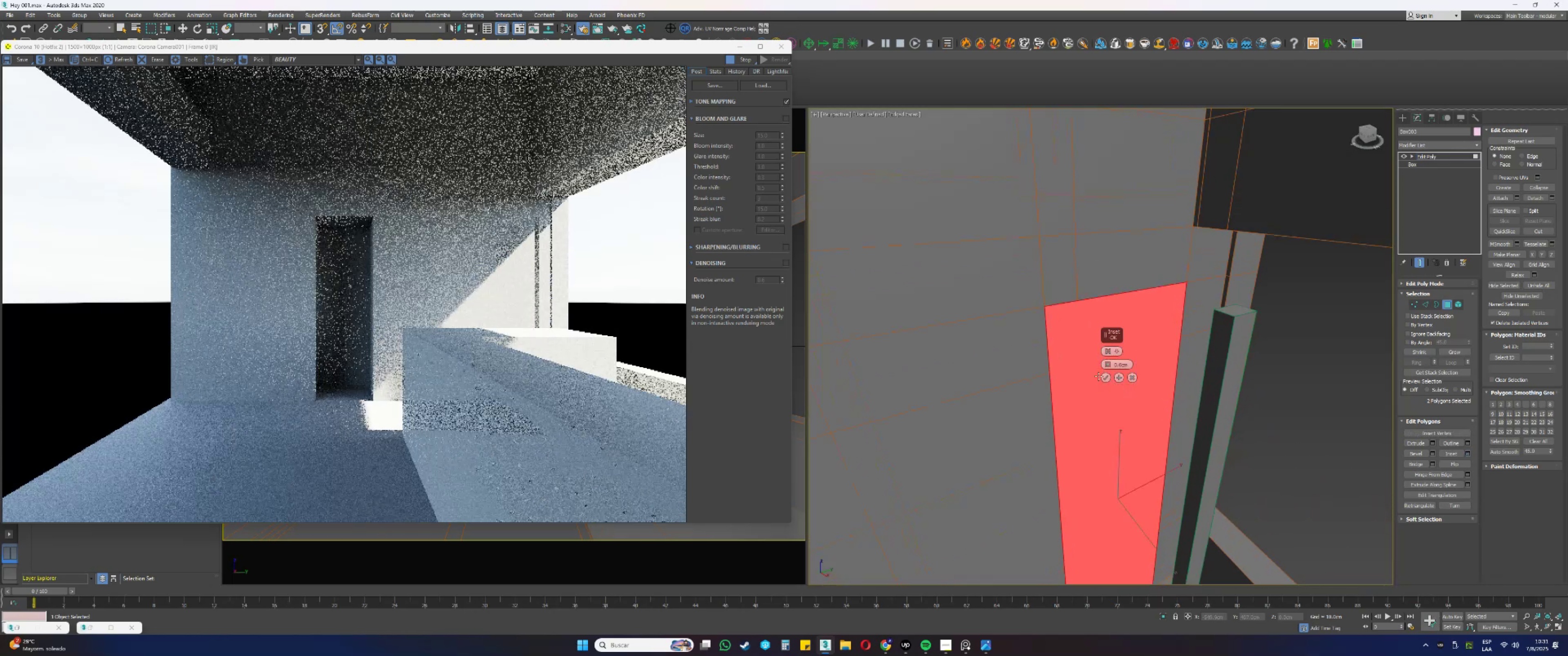 
scroll: coordinate [1034, 286], scroll_direction: up, amount: 3.0
 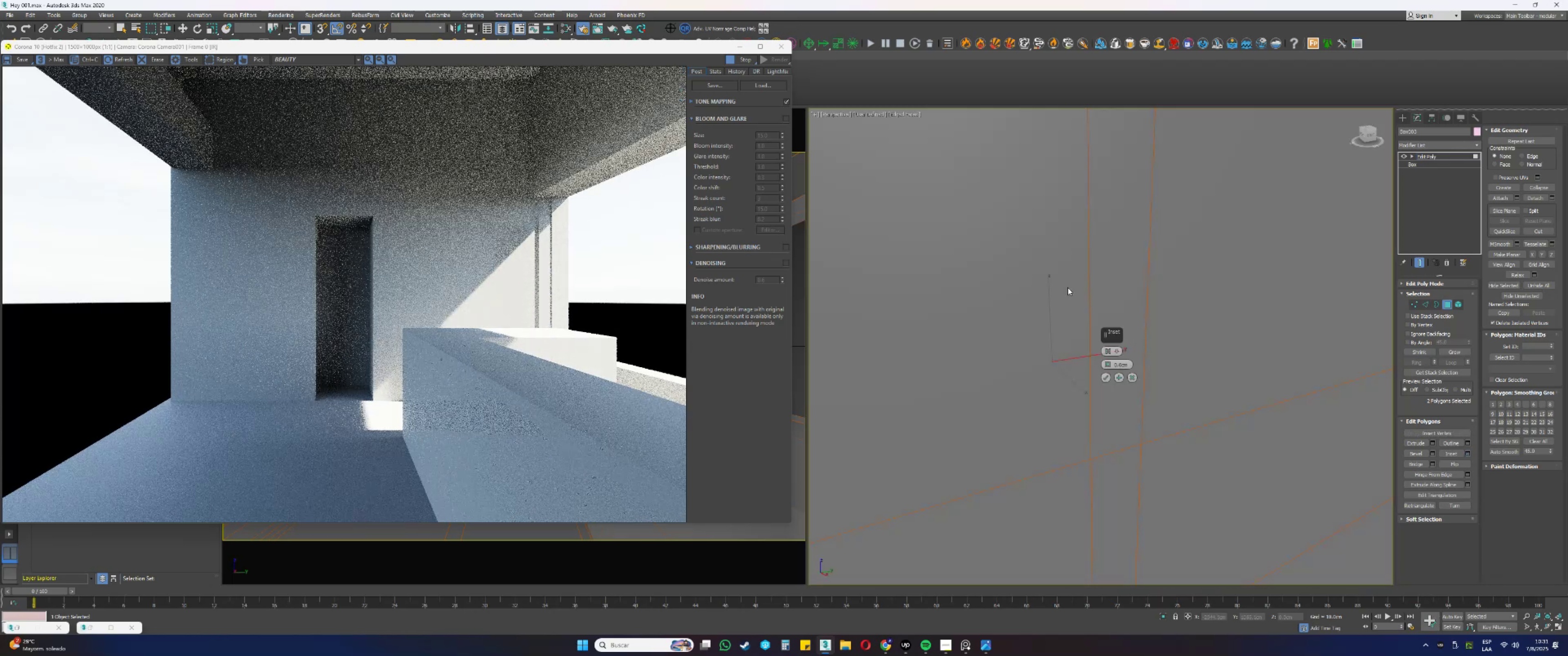 
scroll: coordinate [1068, 288], scroll_direction: down, amount: 1.0
 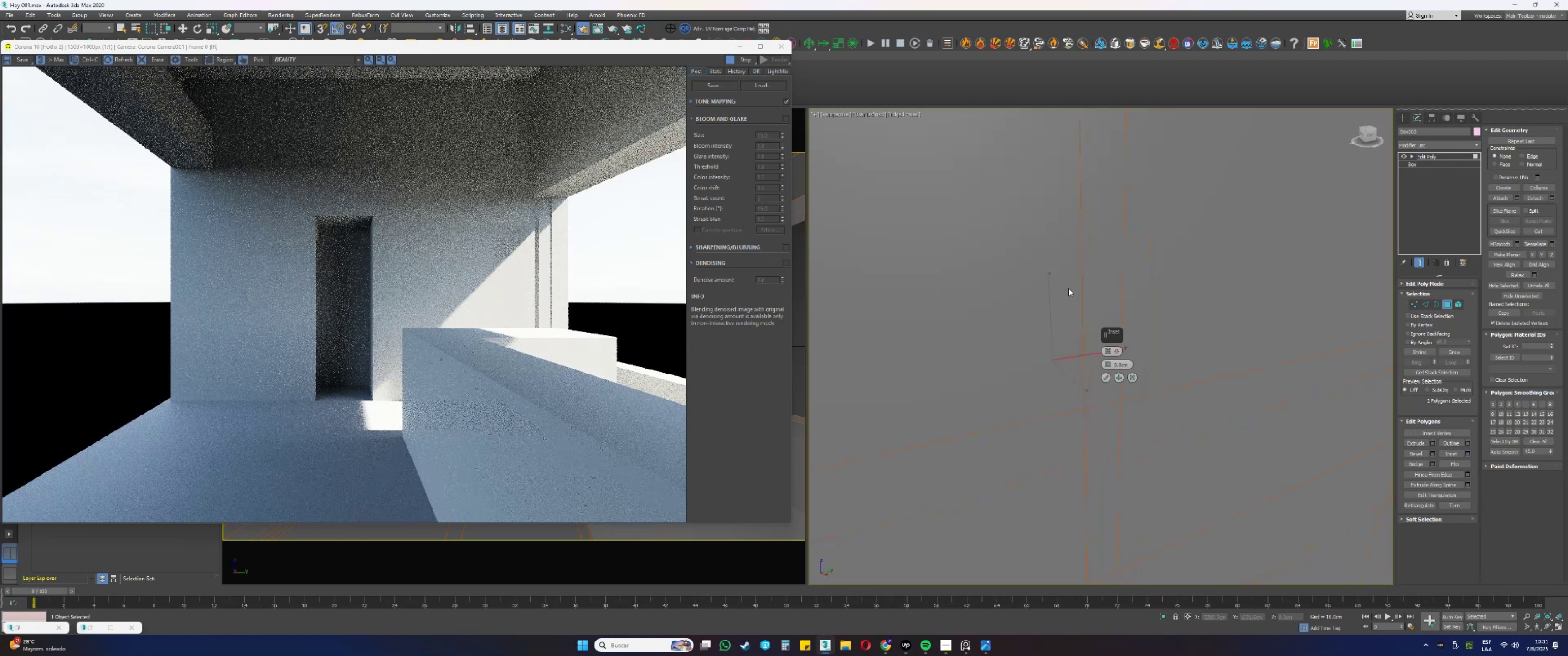 
key(Z)
 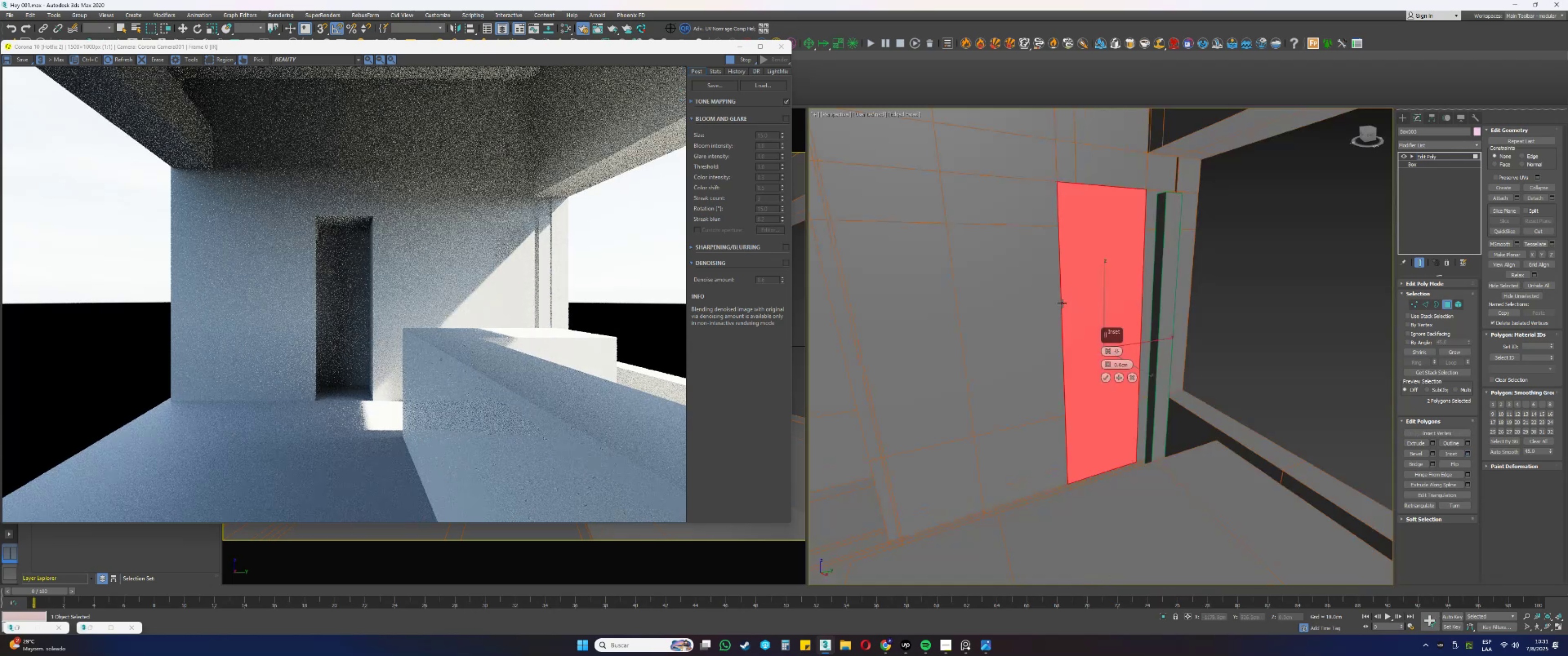 
hold_key(key=AltLeft, duration=0.32)
 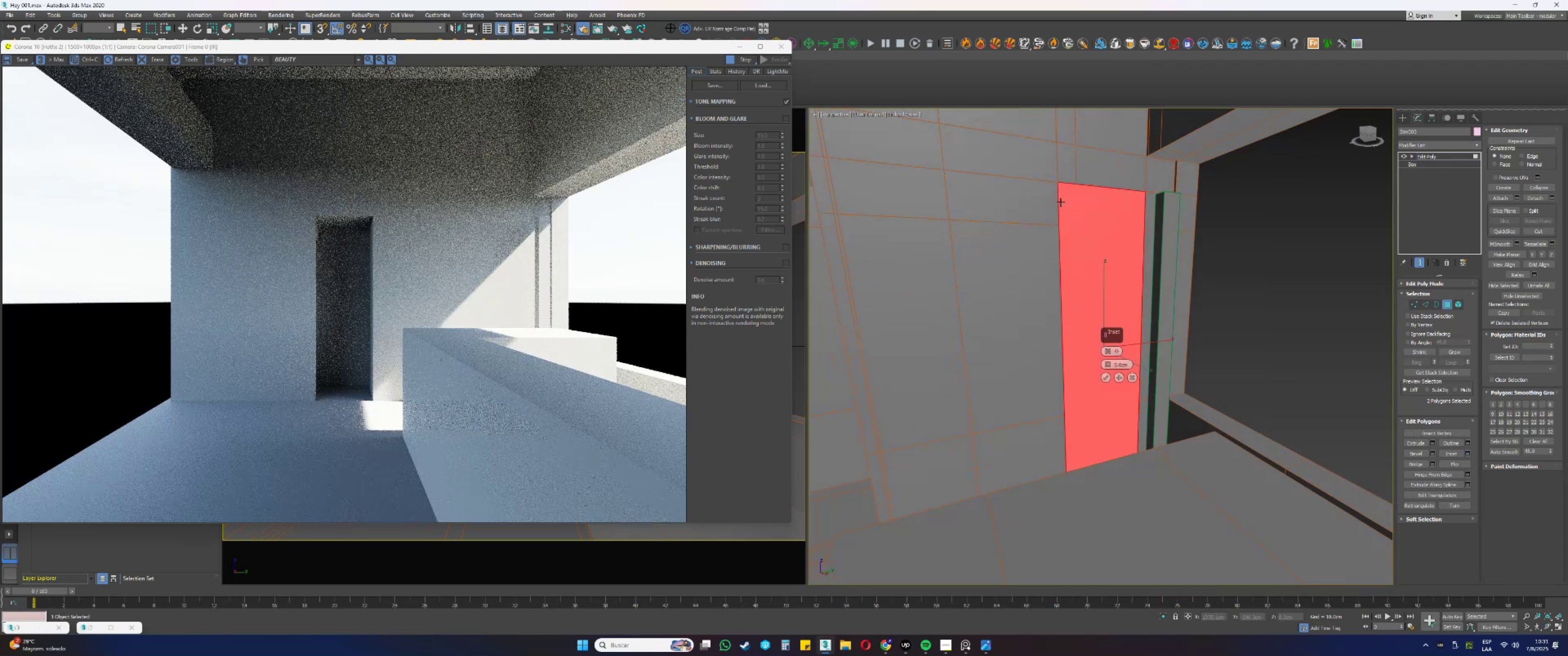 
scroll: coordinate [1057, 186], scroll_direction: up, amount: 2.0
 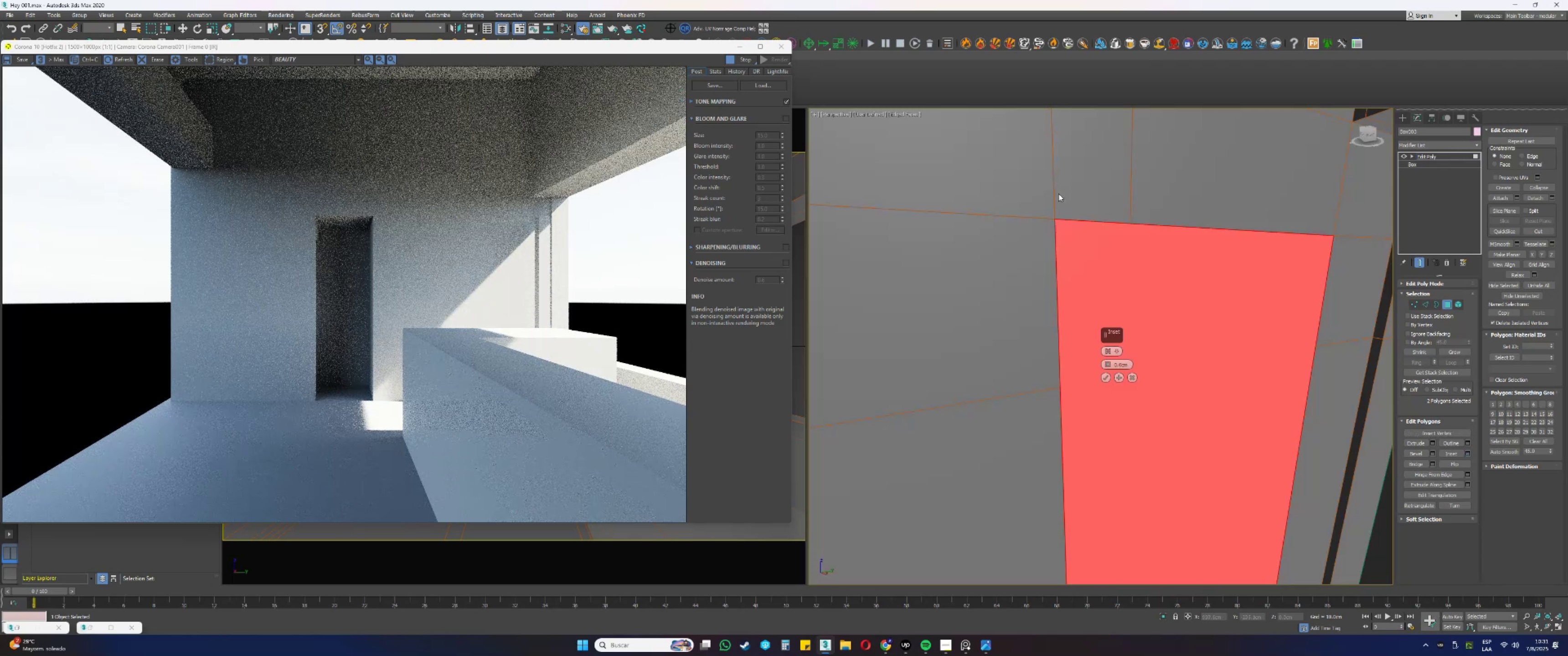 
hold_key(key=AltLeft, duration=1.45)
 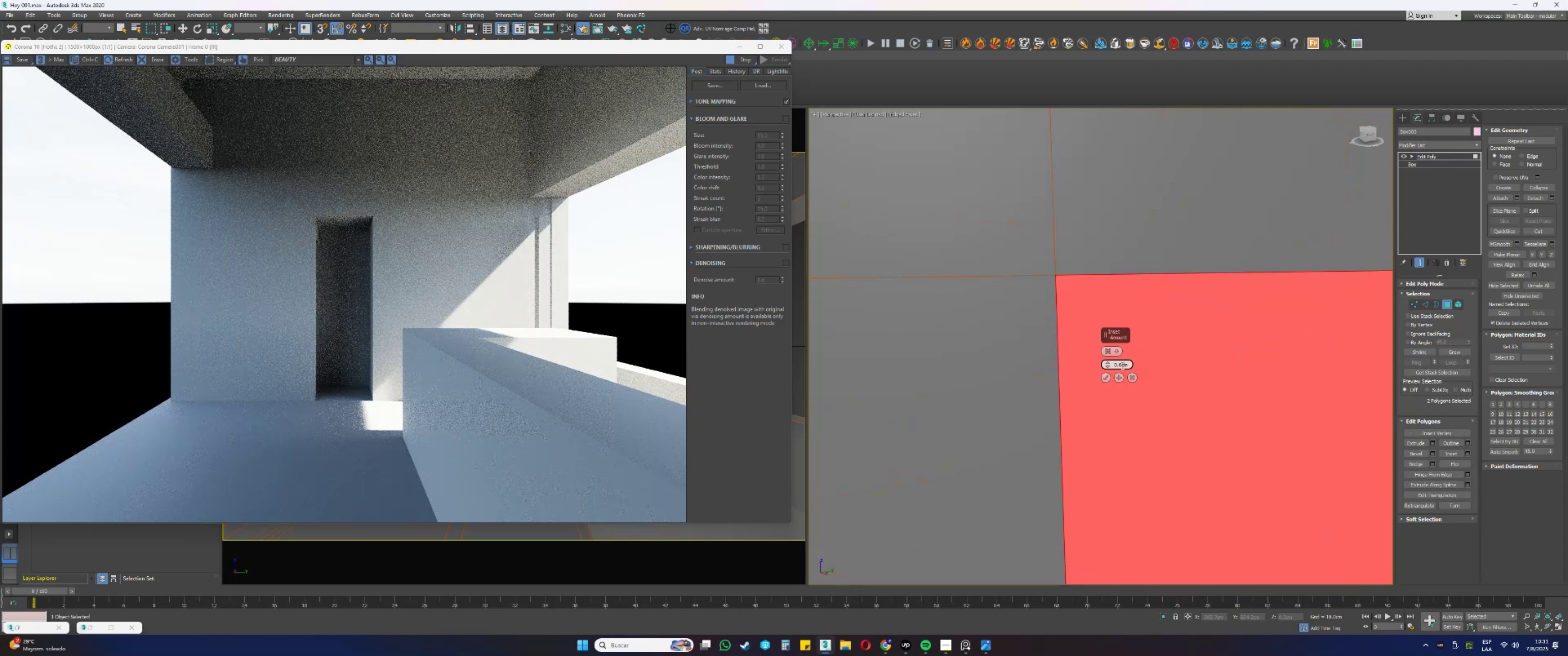 
hold_key(key=ControlLeft, duration=1.41)
 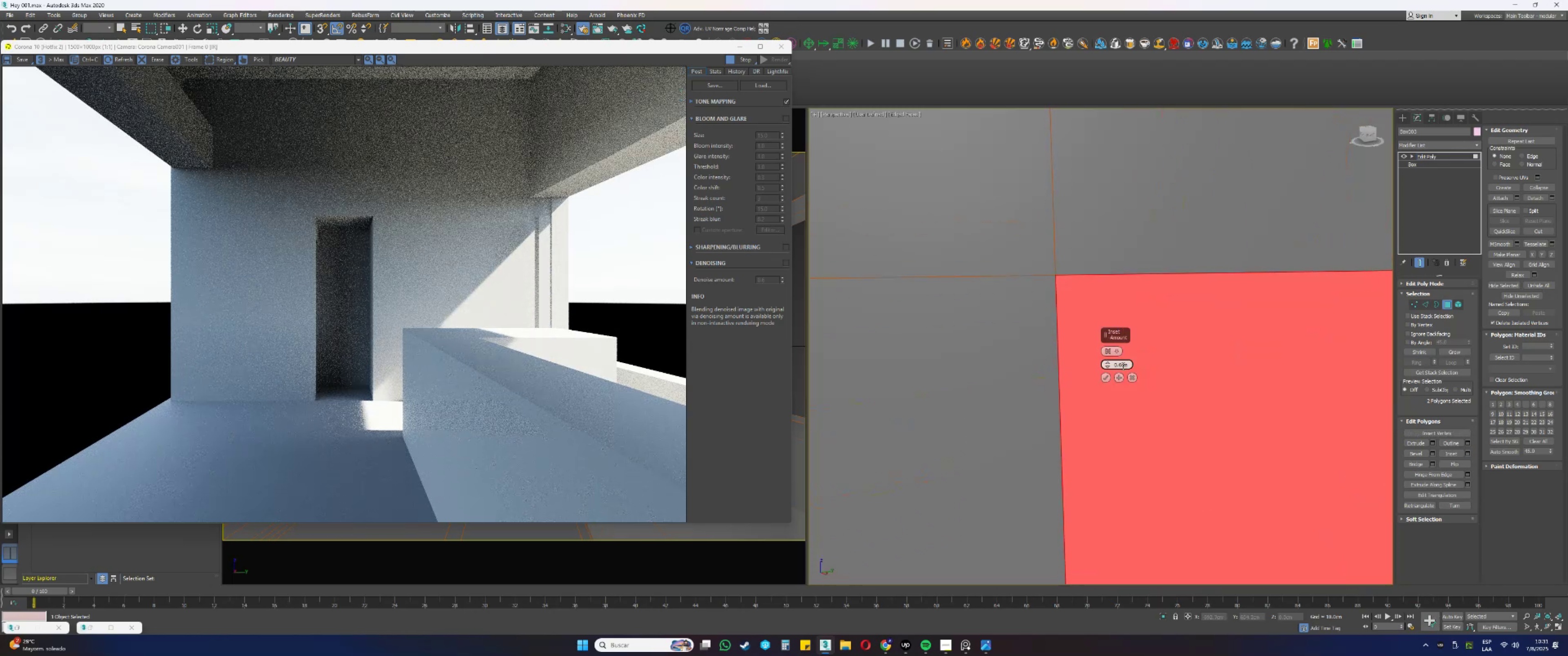 
double_click([1122, 366])
 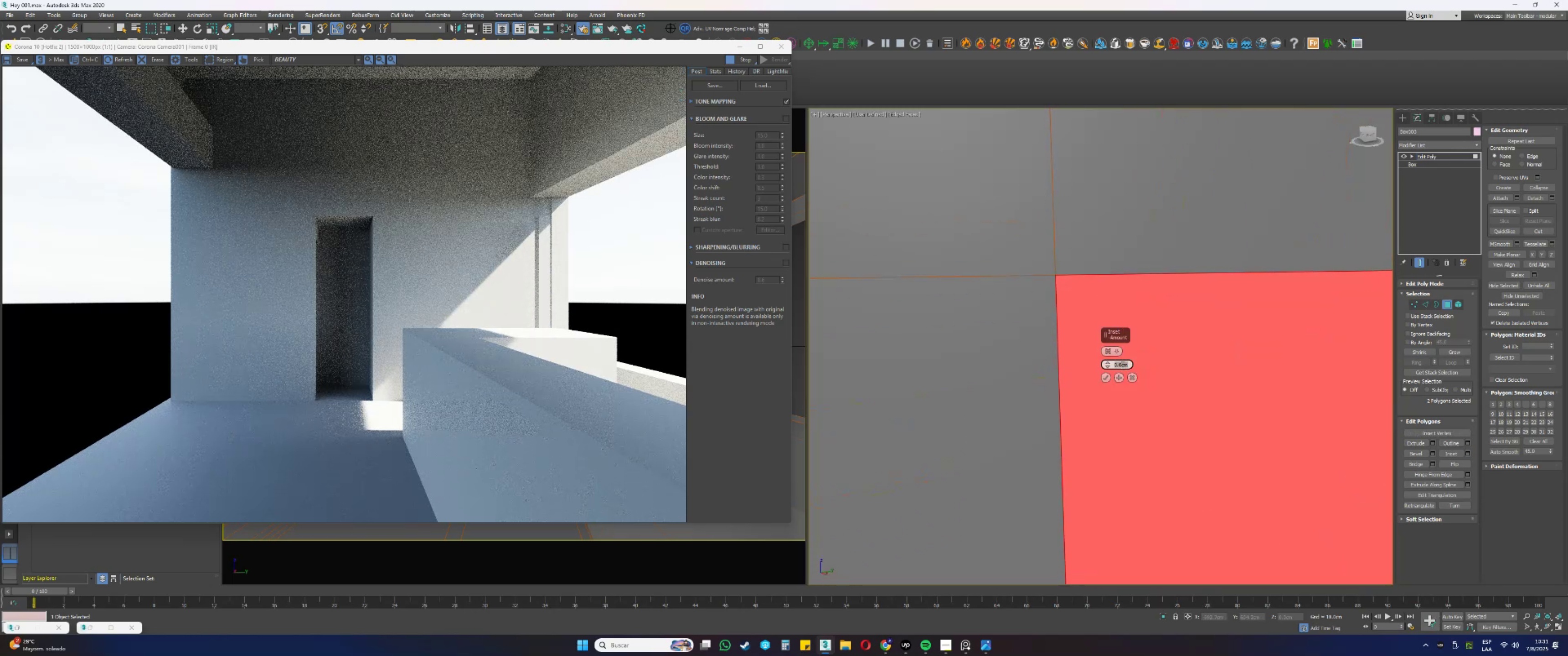 
key(NumpadDecimal)
 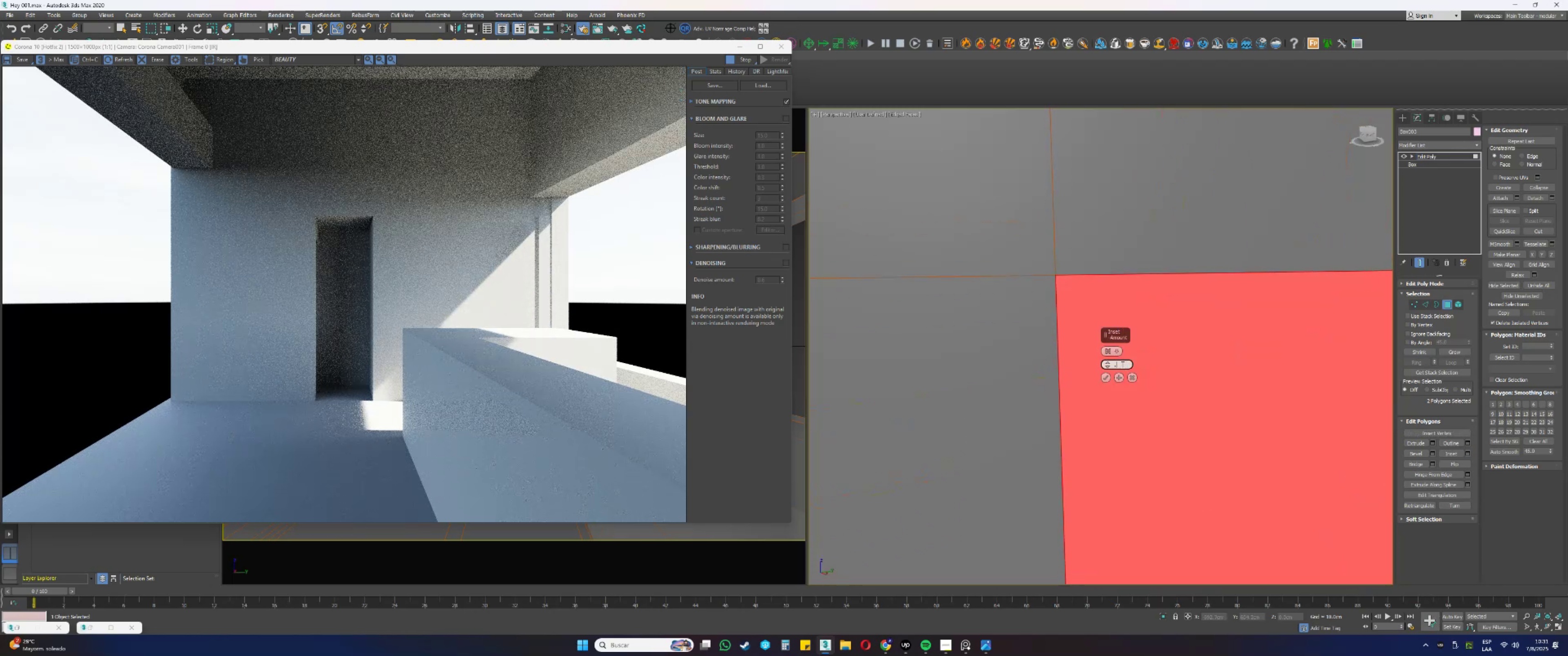 
key(Numpad1)
 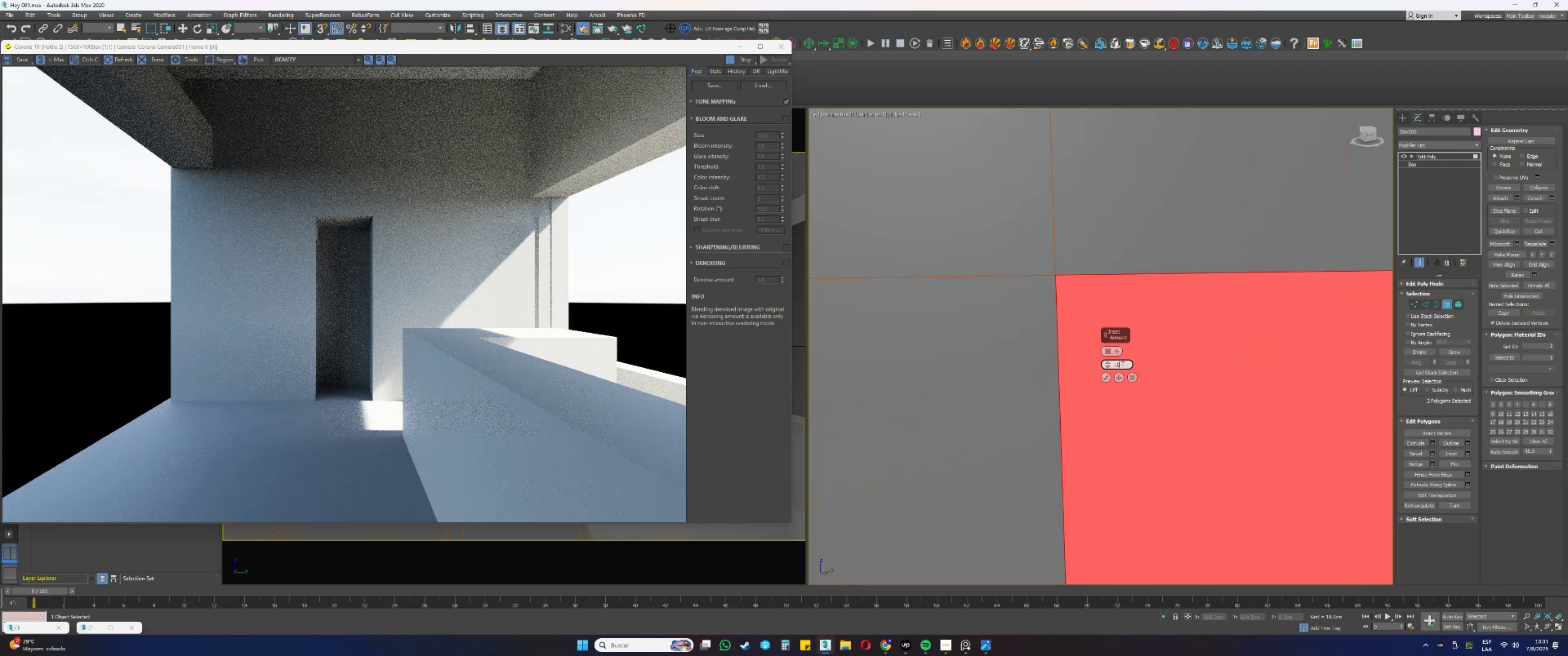 
key(NumpadEnter)
 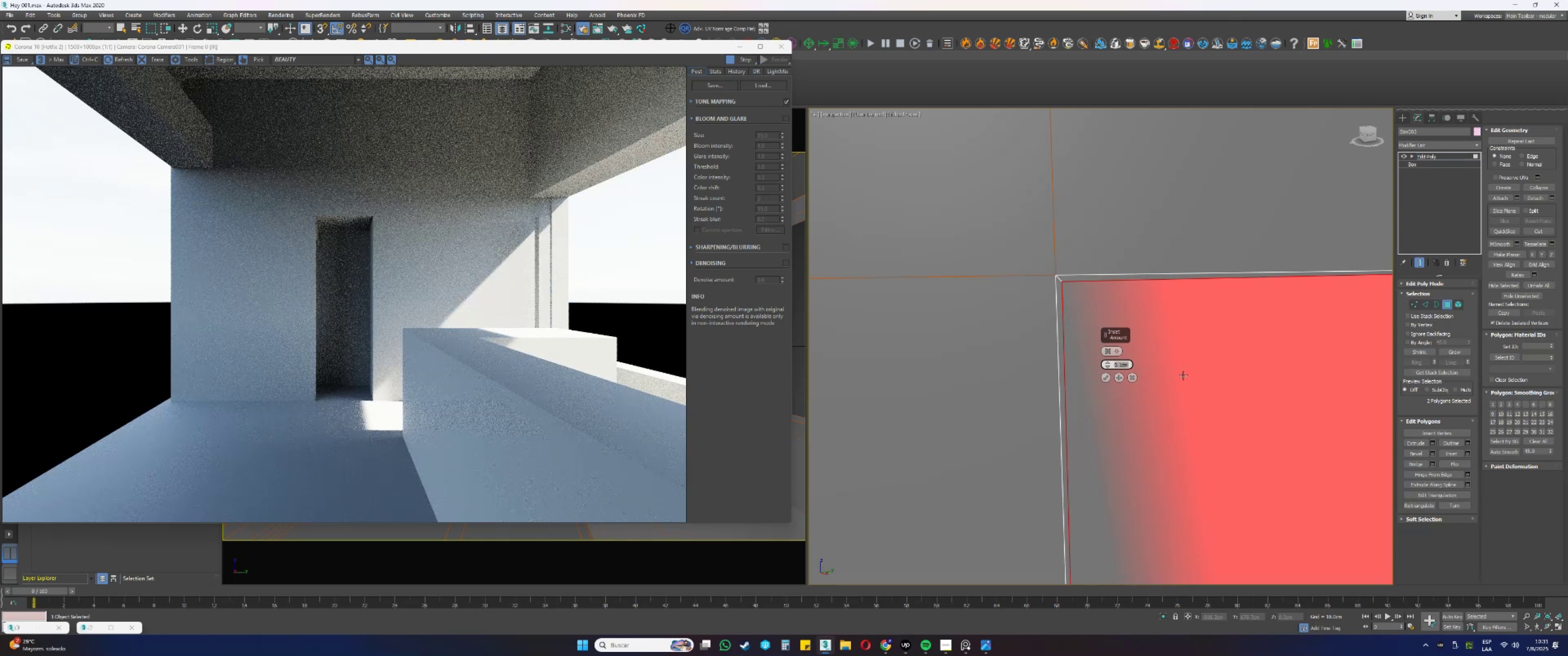 
wait(11.54)
 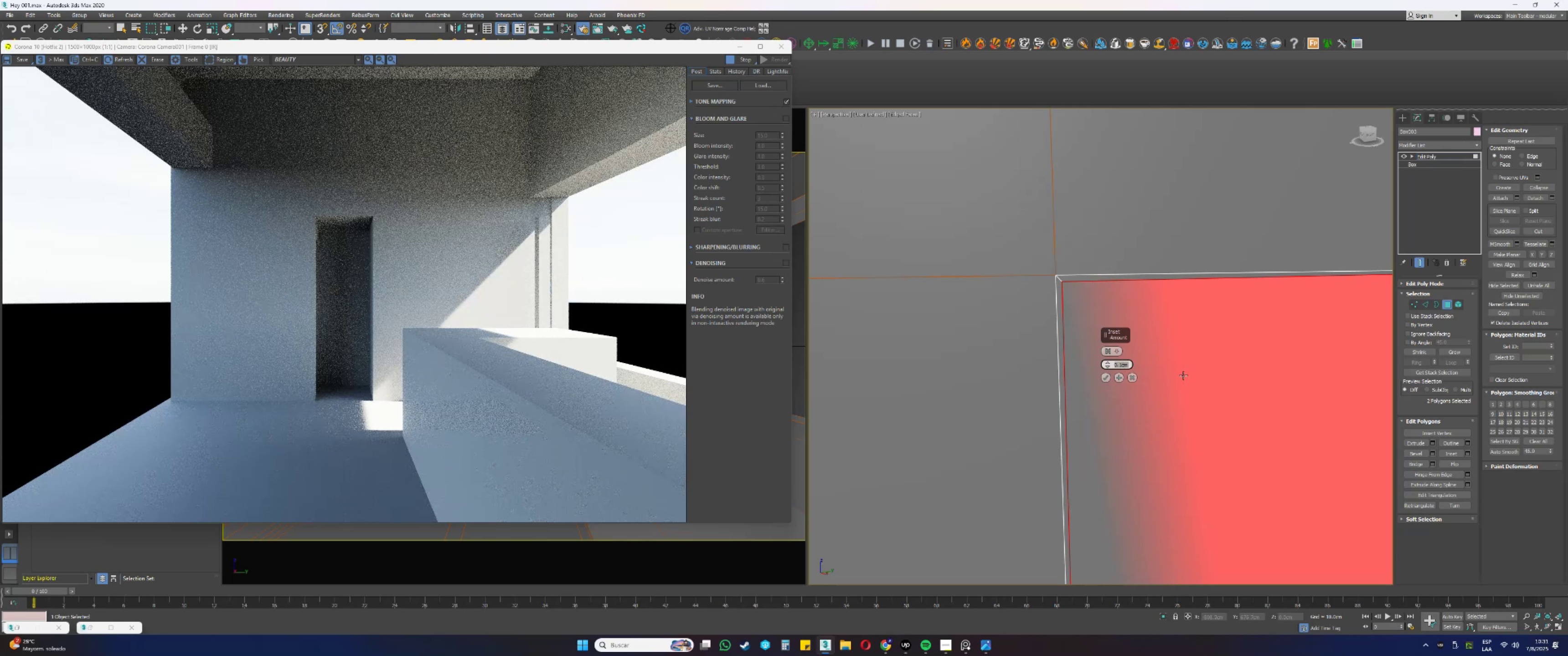 
scroll: coordinate [1156, 318], scroll_direction: down, amount: 6.0
 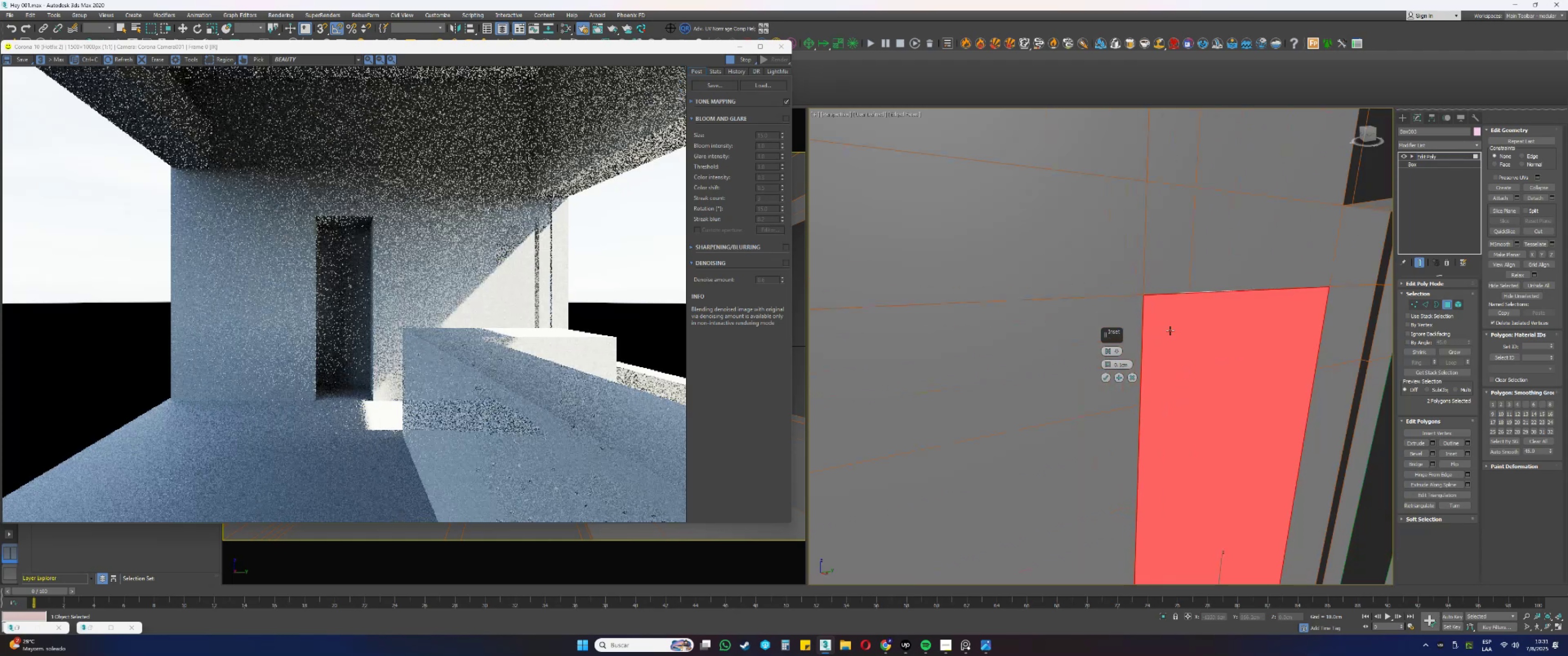 
hold_key(key=AltLeft, duration=0.52)
 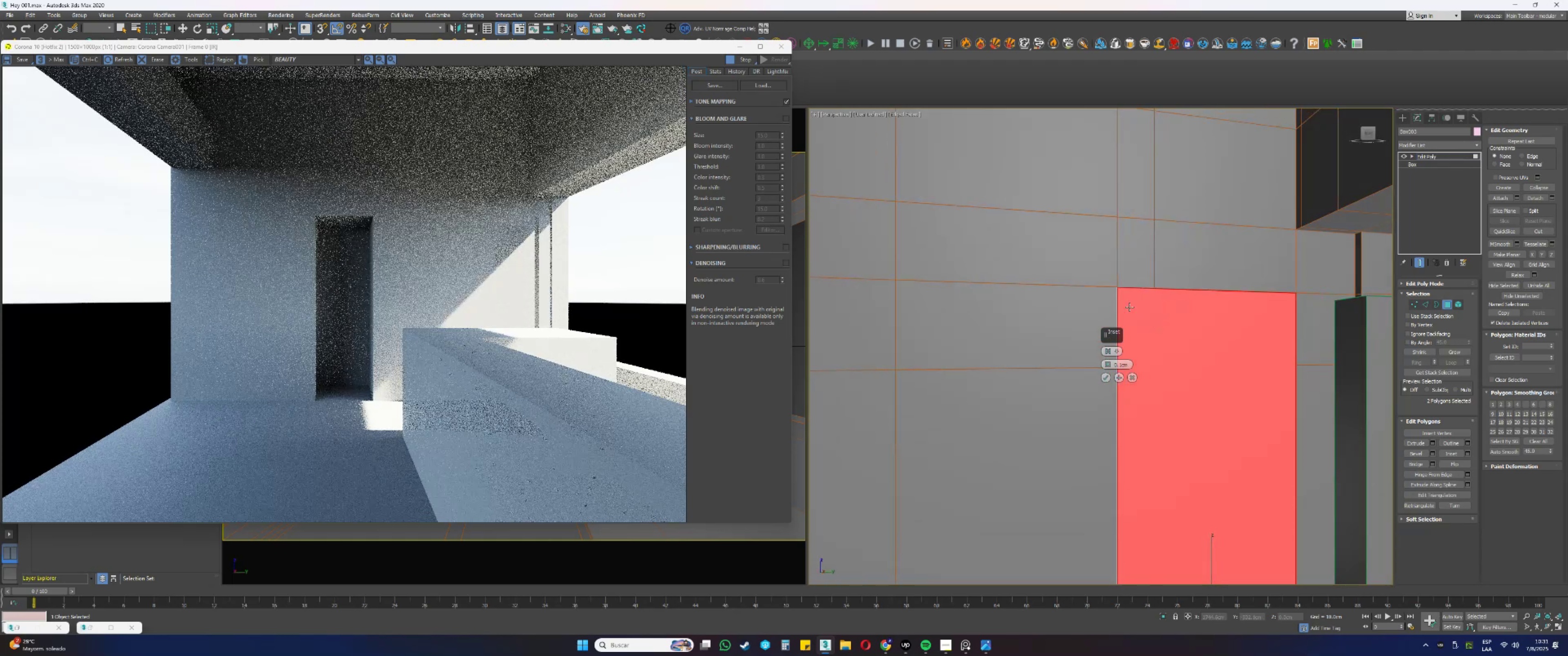 
scroll: coordinate [1121, 286], scroll_direction: up, amount: 1.0
 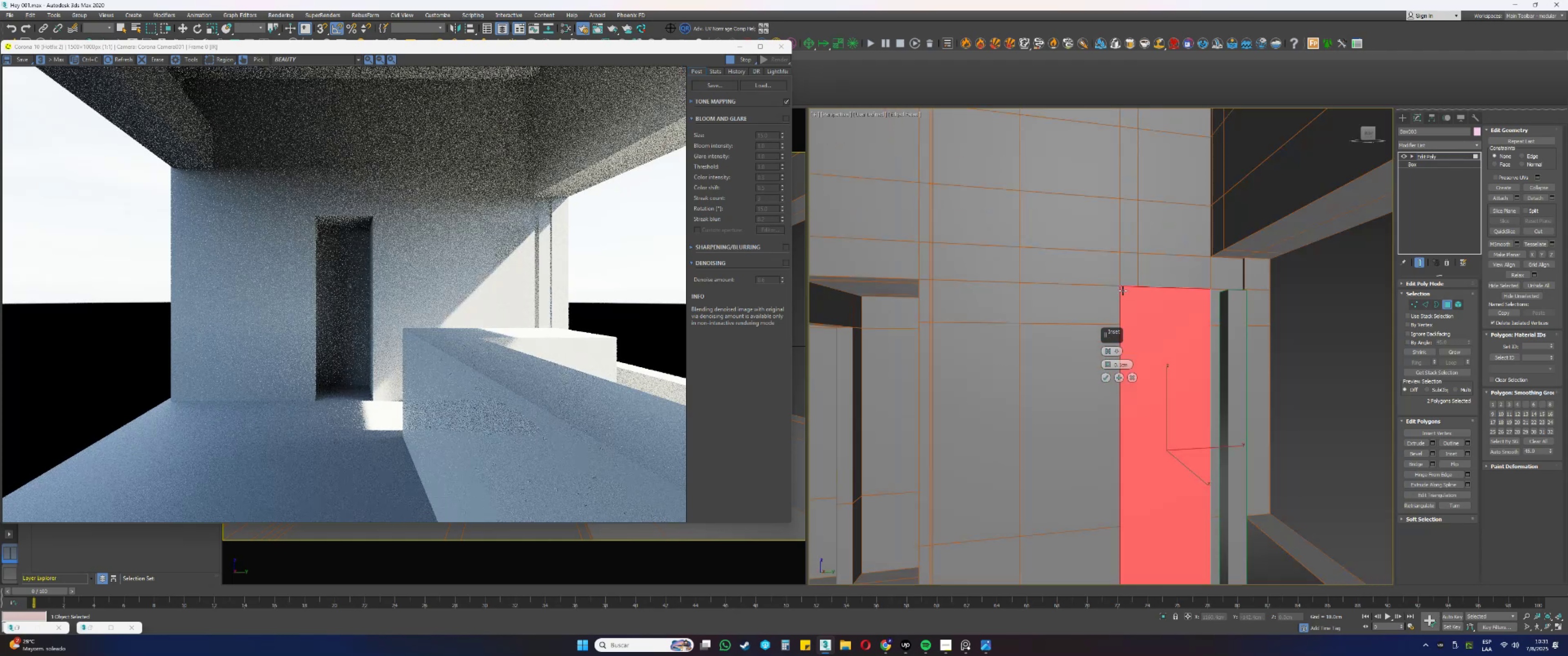 
hold_key(key=AltLeft, duration=1.58)
scroll: coordinate [1119, 291], scroll_direction: up, amount: 2.0
 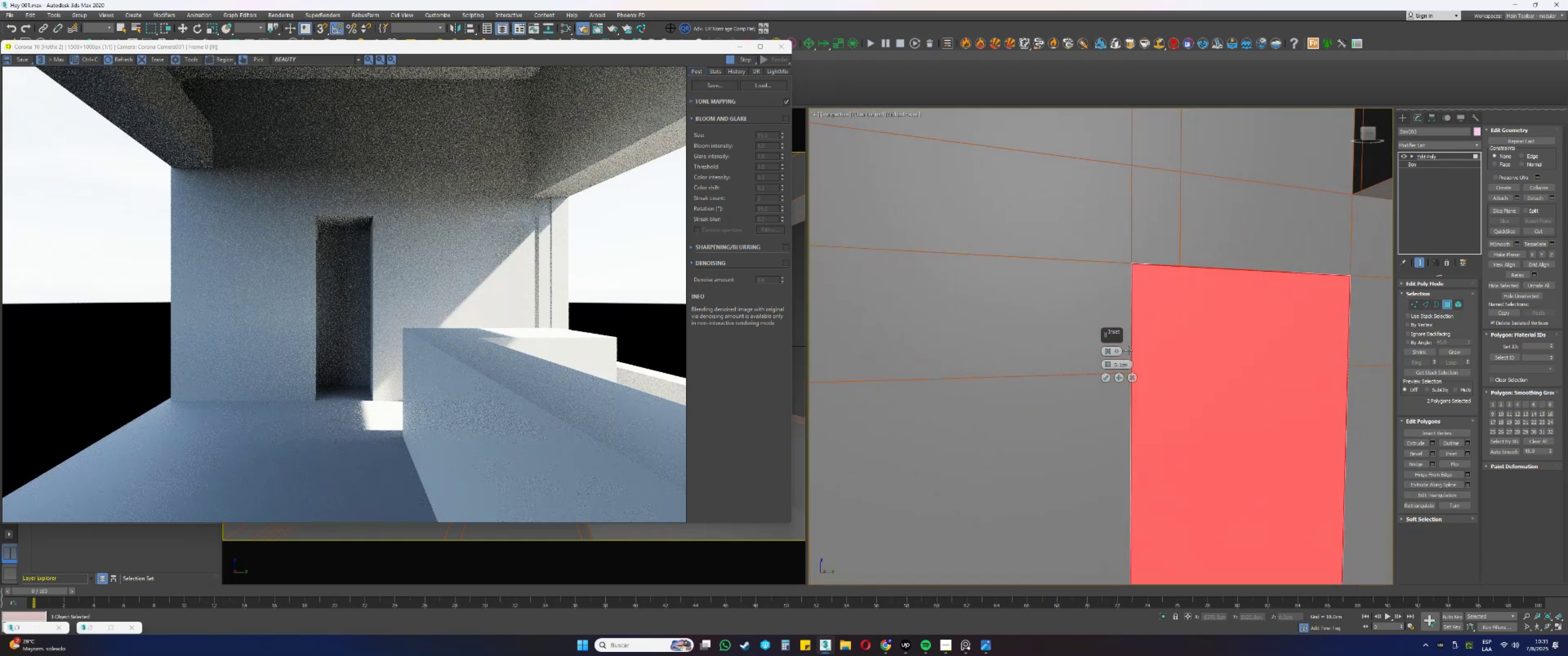 
double_click([1124, 364])
 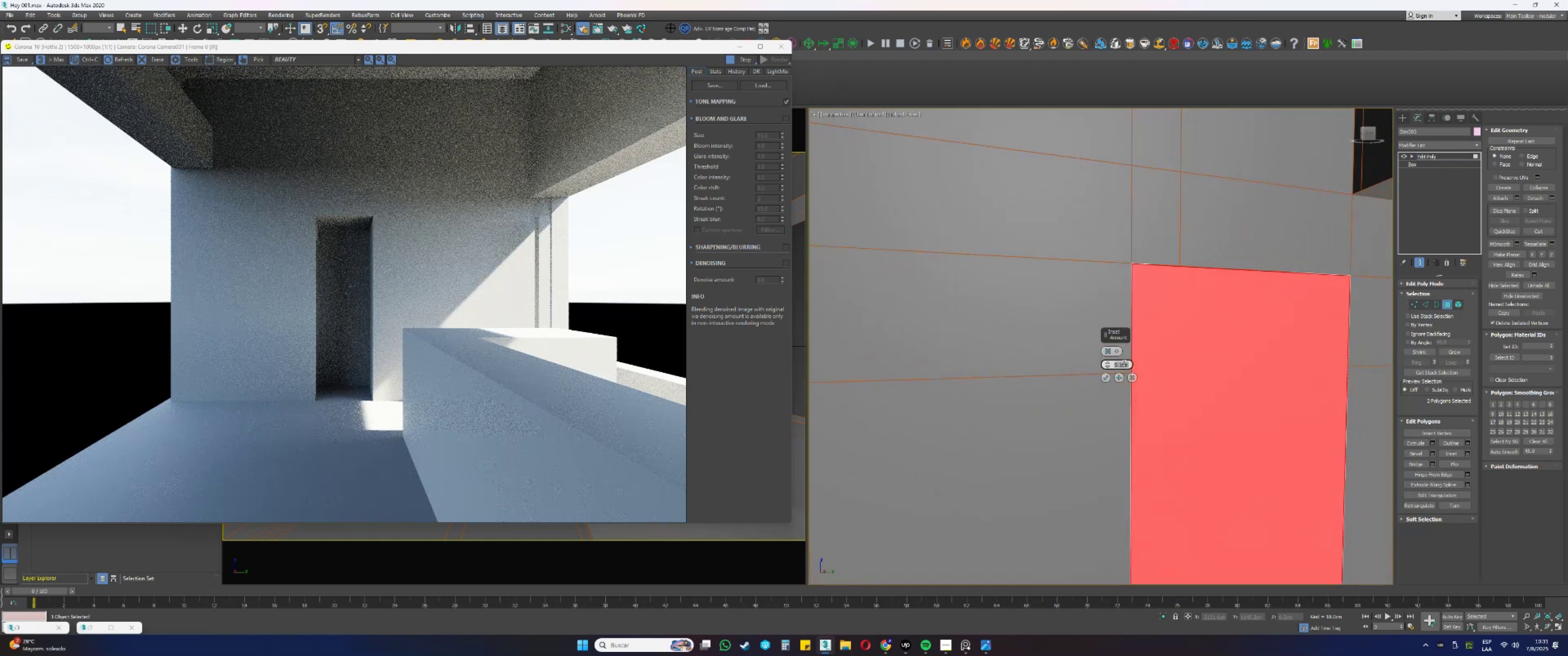 
key(NumpadDecimal)
 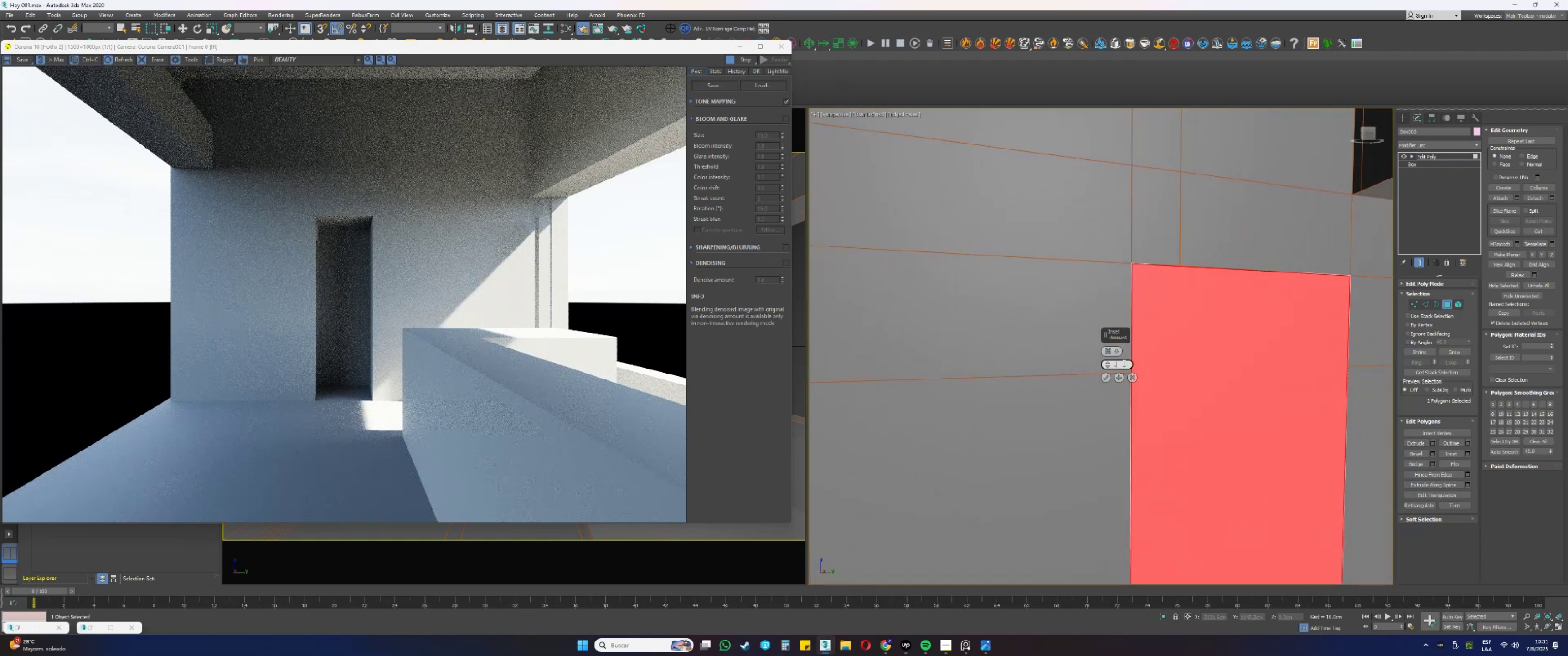 
key(Numpad2)
 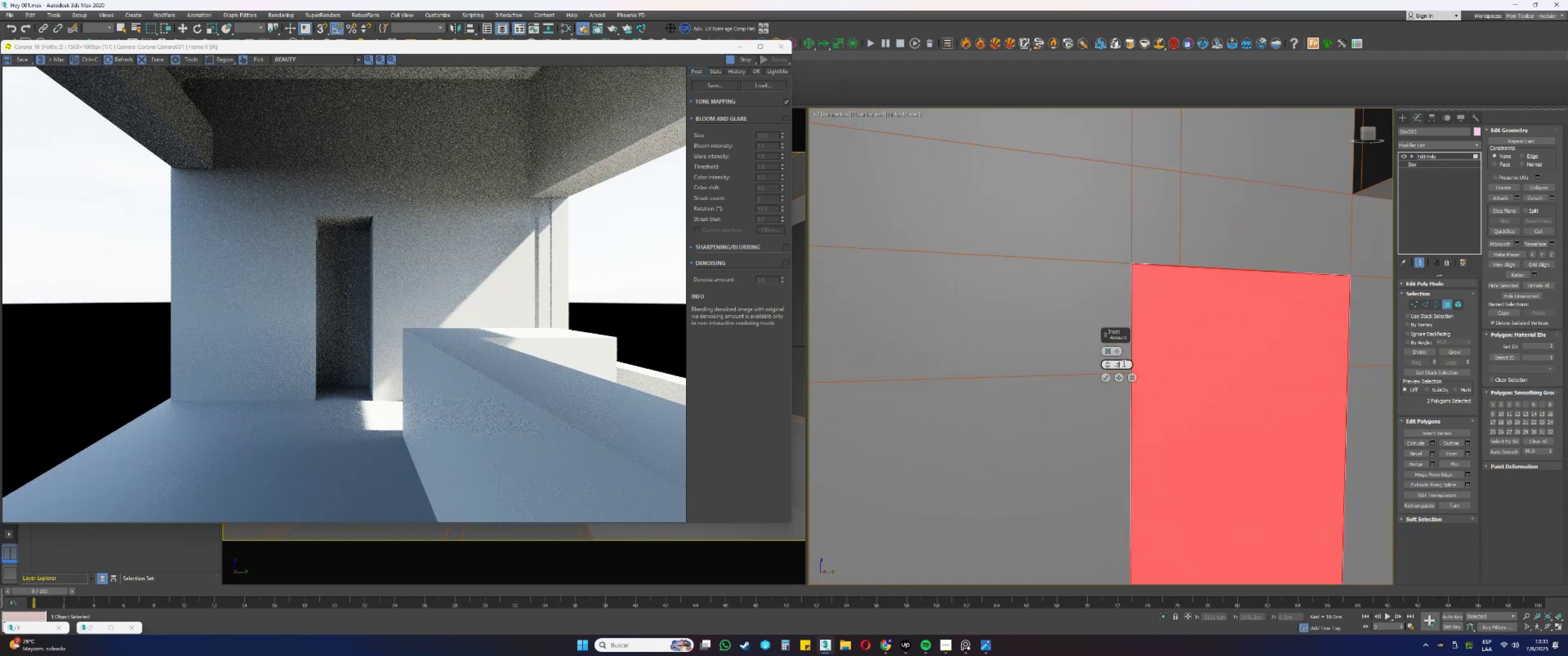 
key(Numpad5)
 